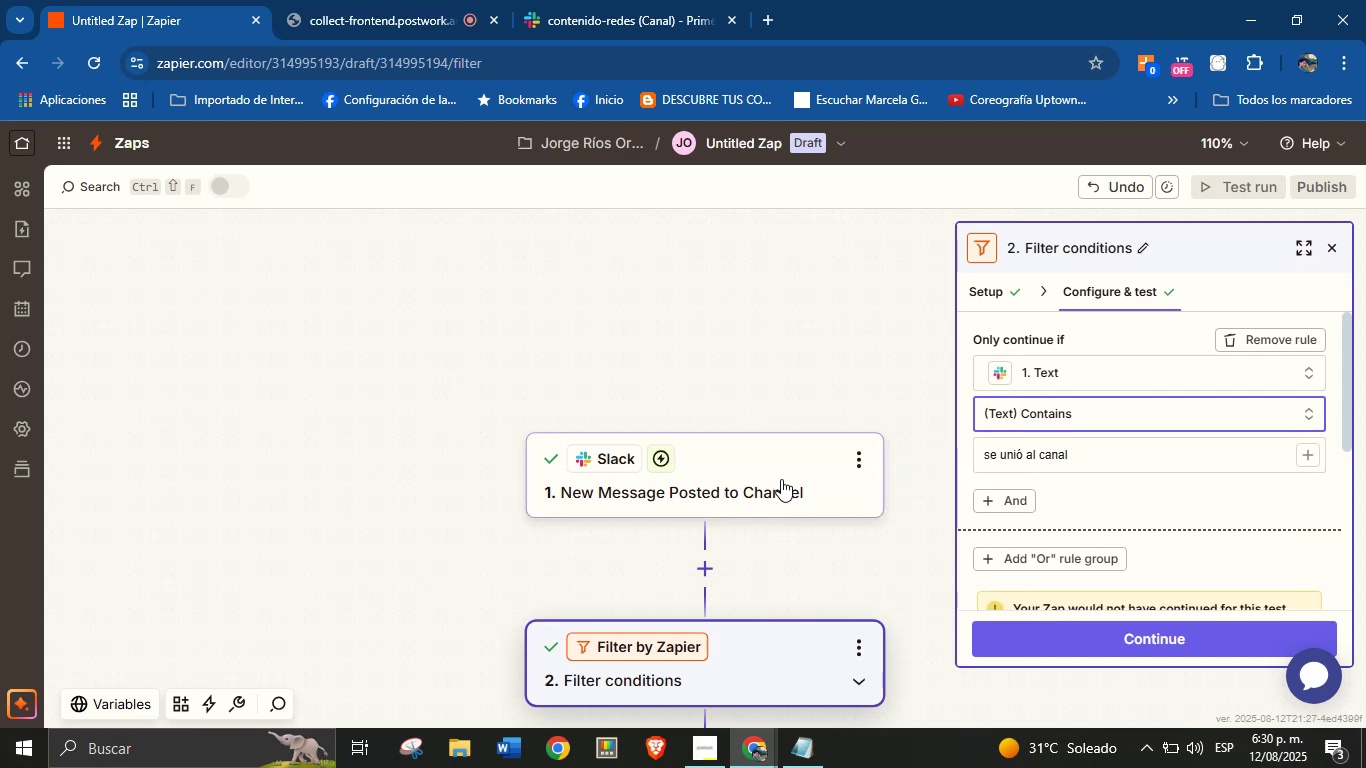 
left_click([774, 480])
 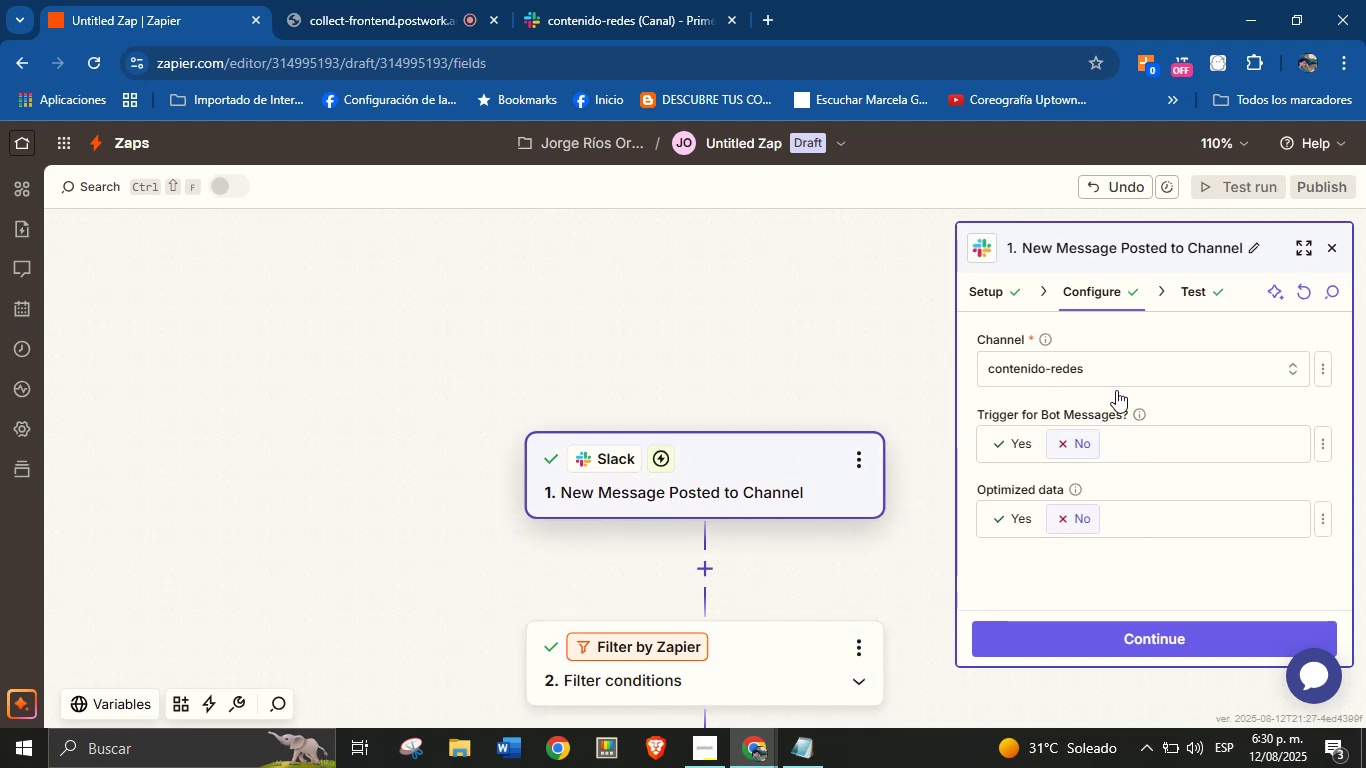 
left_click([1182, 286])
 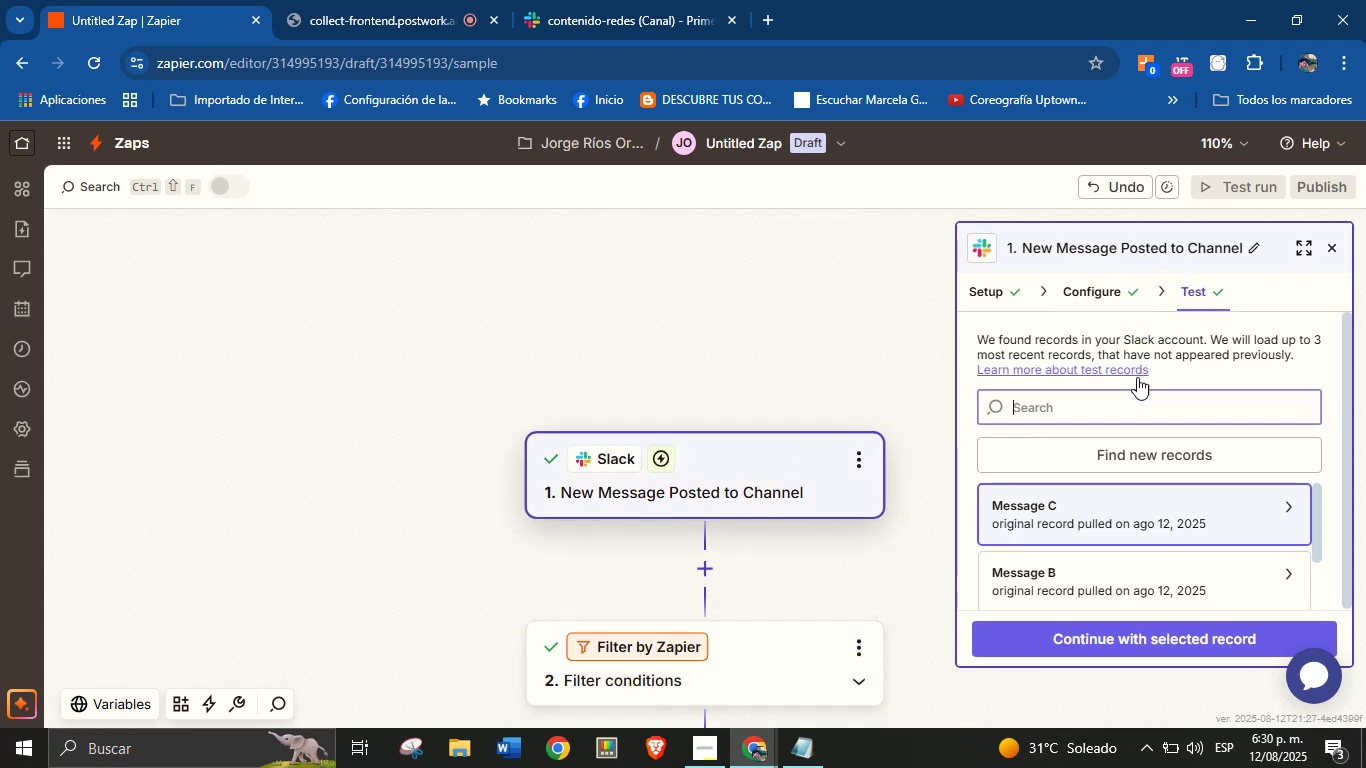 
scroll: coordinate [1115, 430], scroll_direction: down, amount: 2.0
 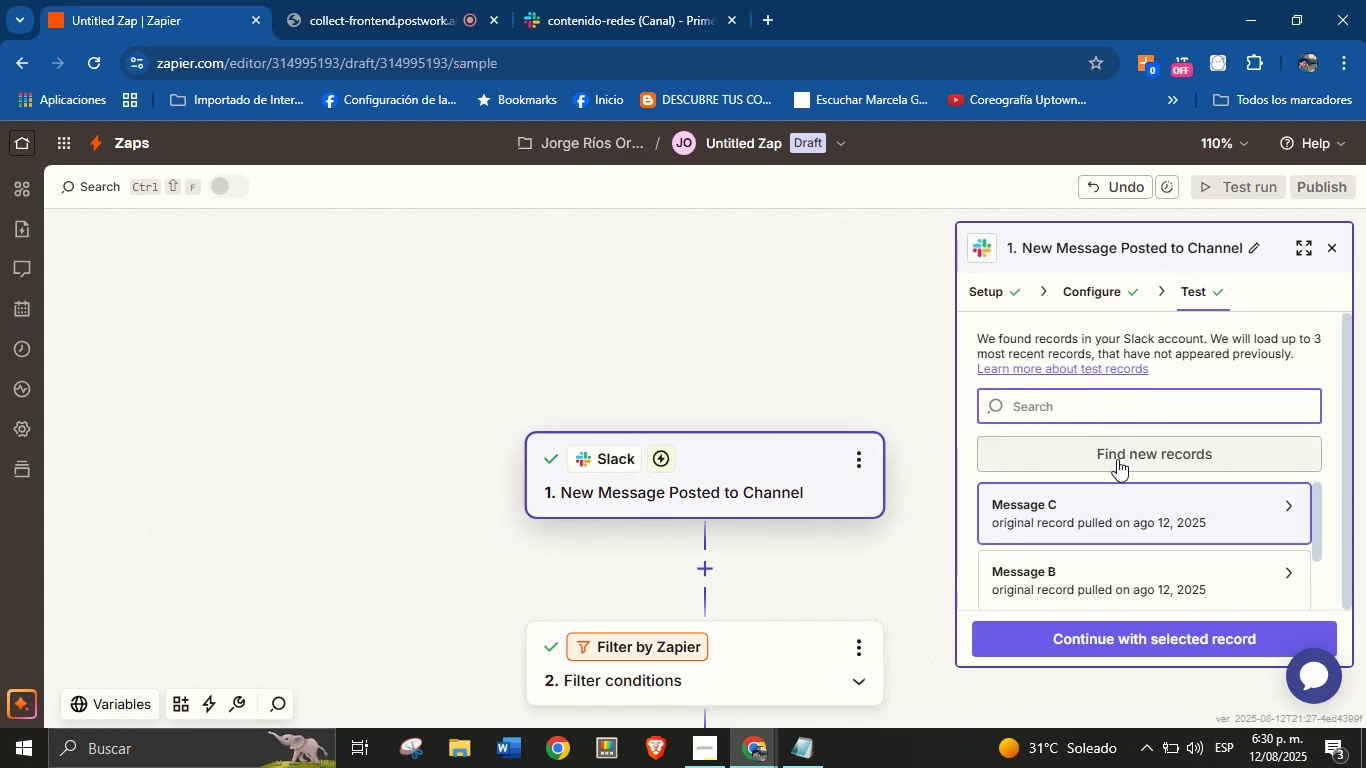 
left_click([1125, 455])
 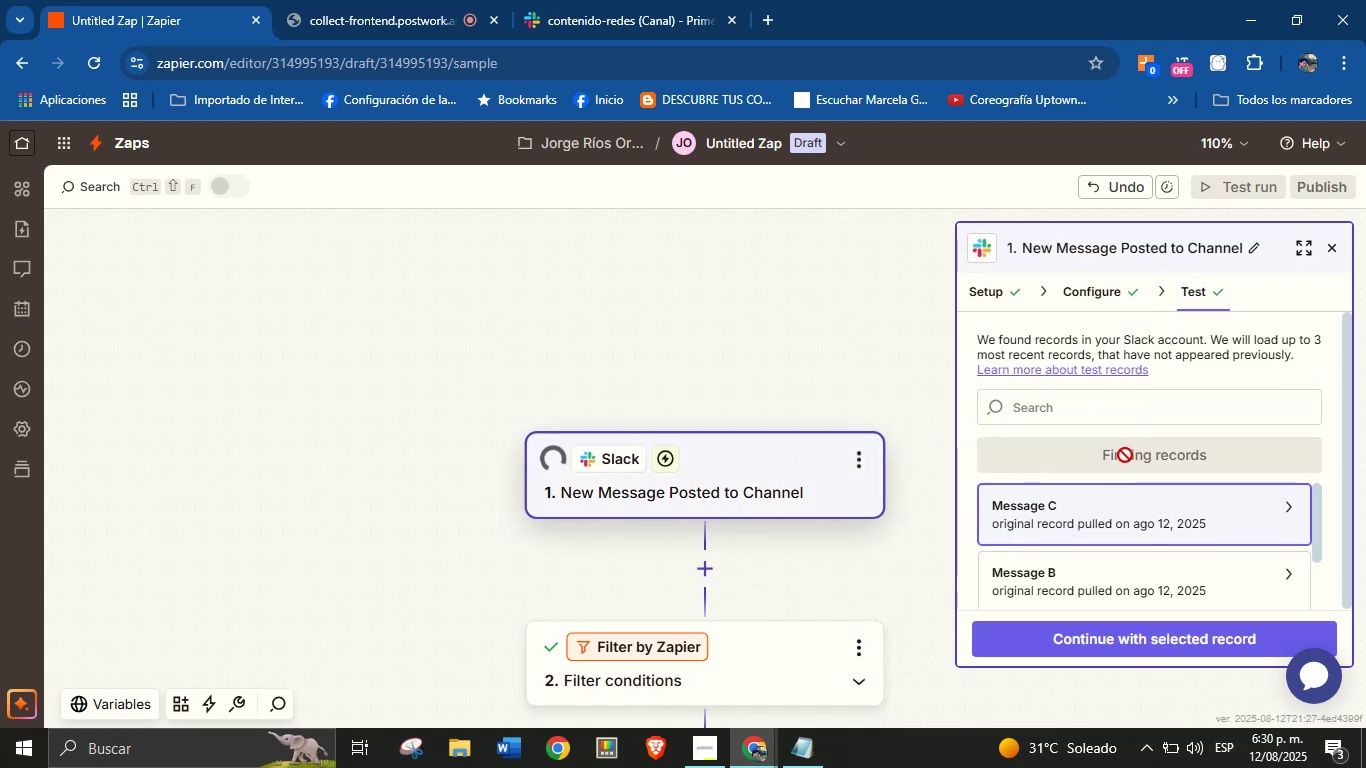 
scroll: coordinate [1136, 520], scroll_direction: down, amount: 3.0
 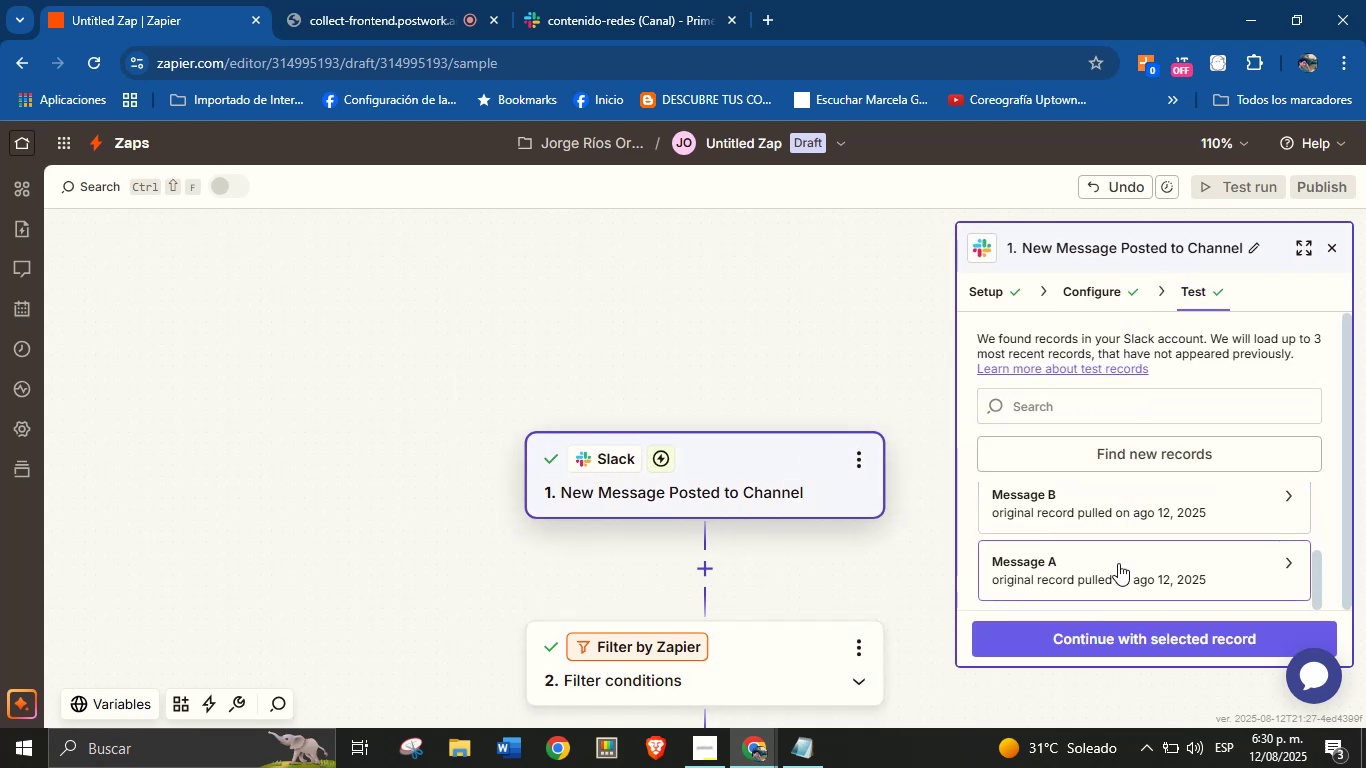 
left_click([1118, 563])
 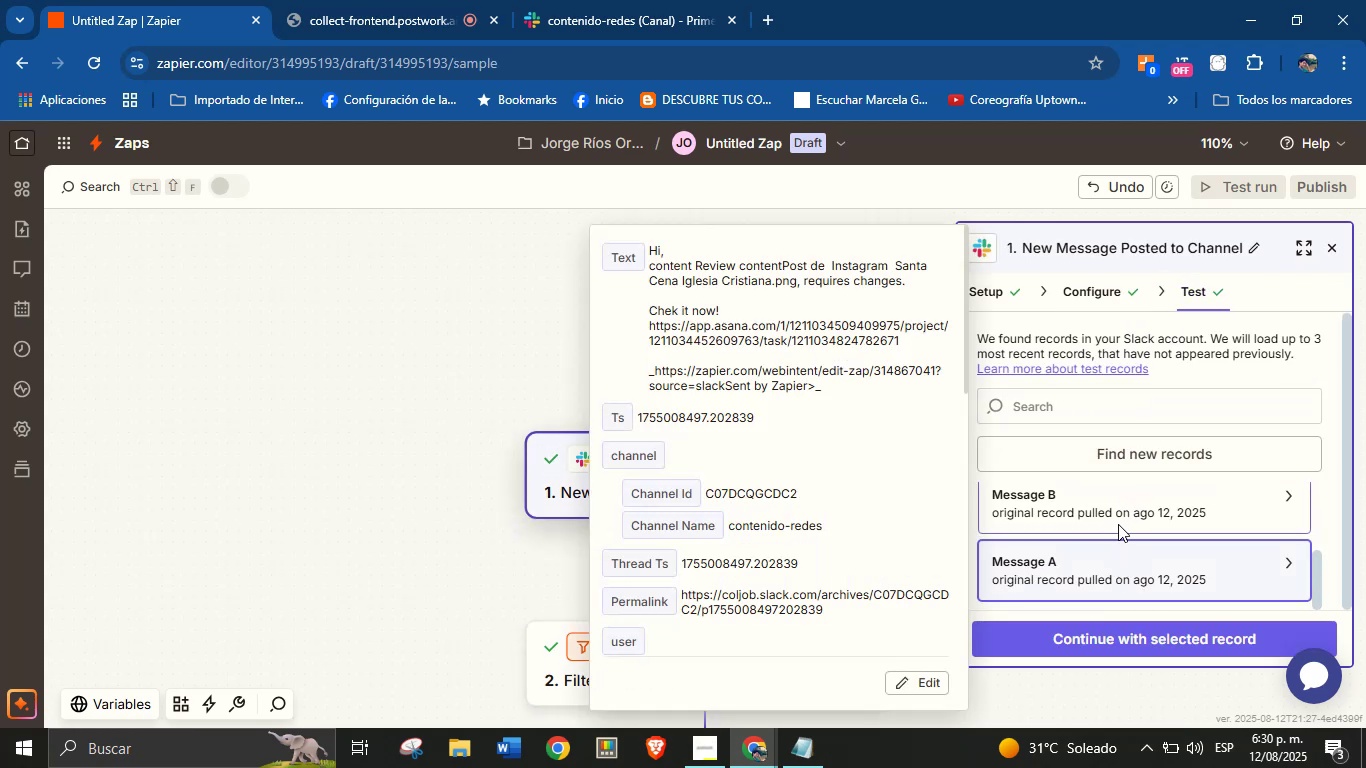 
double_click([1125, 506])
 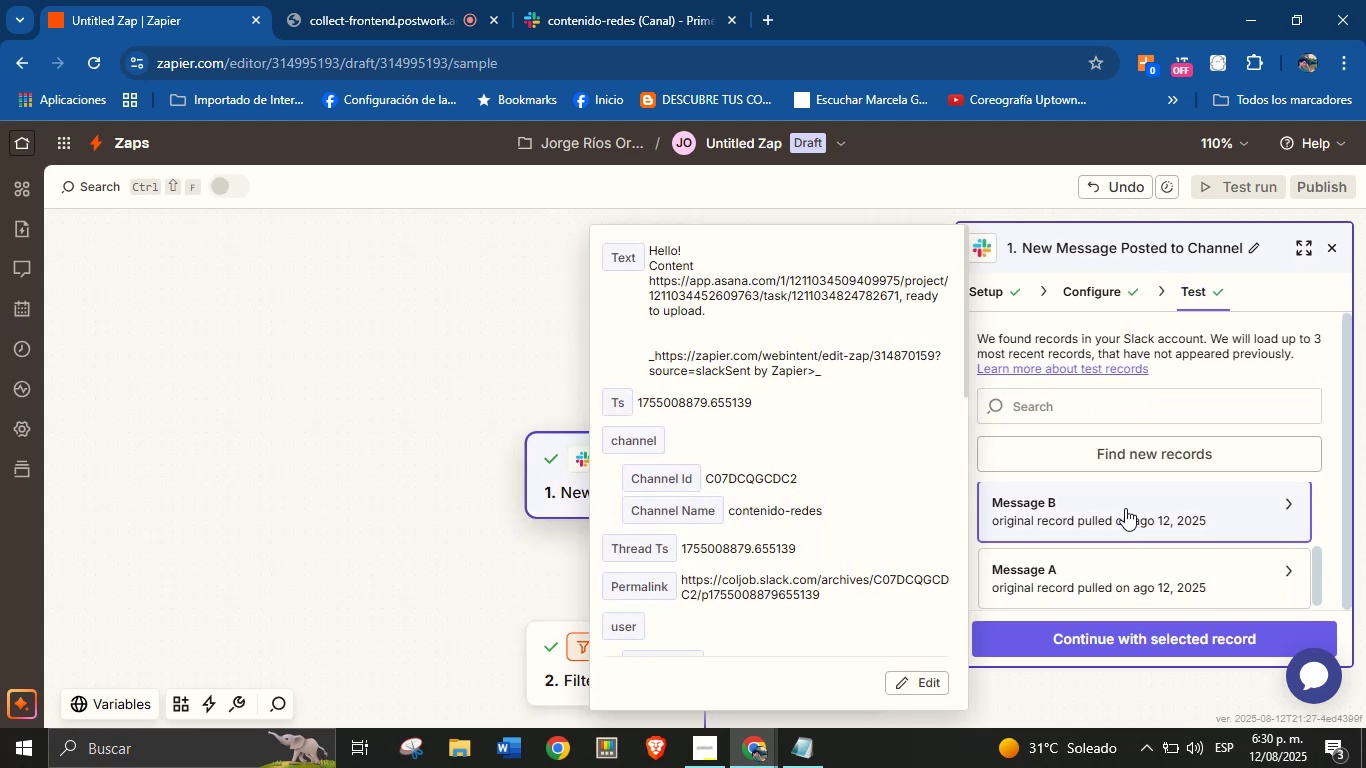 
scroll: coordinate [1124, 527], scroll_direction: up, amount: 4.0
 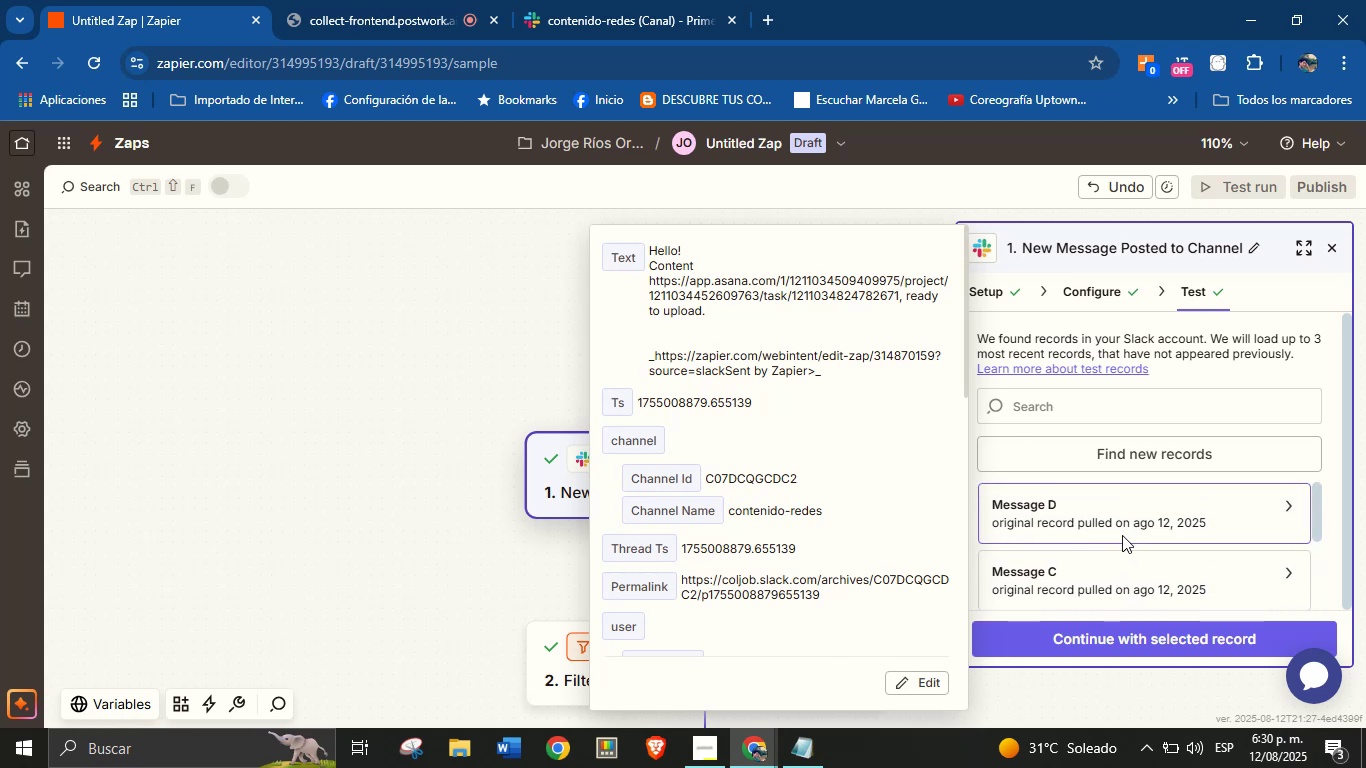 
left_click([1126, 518])
 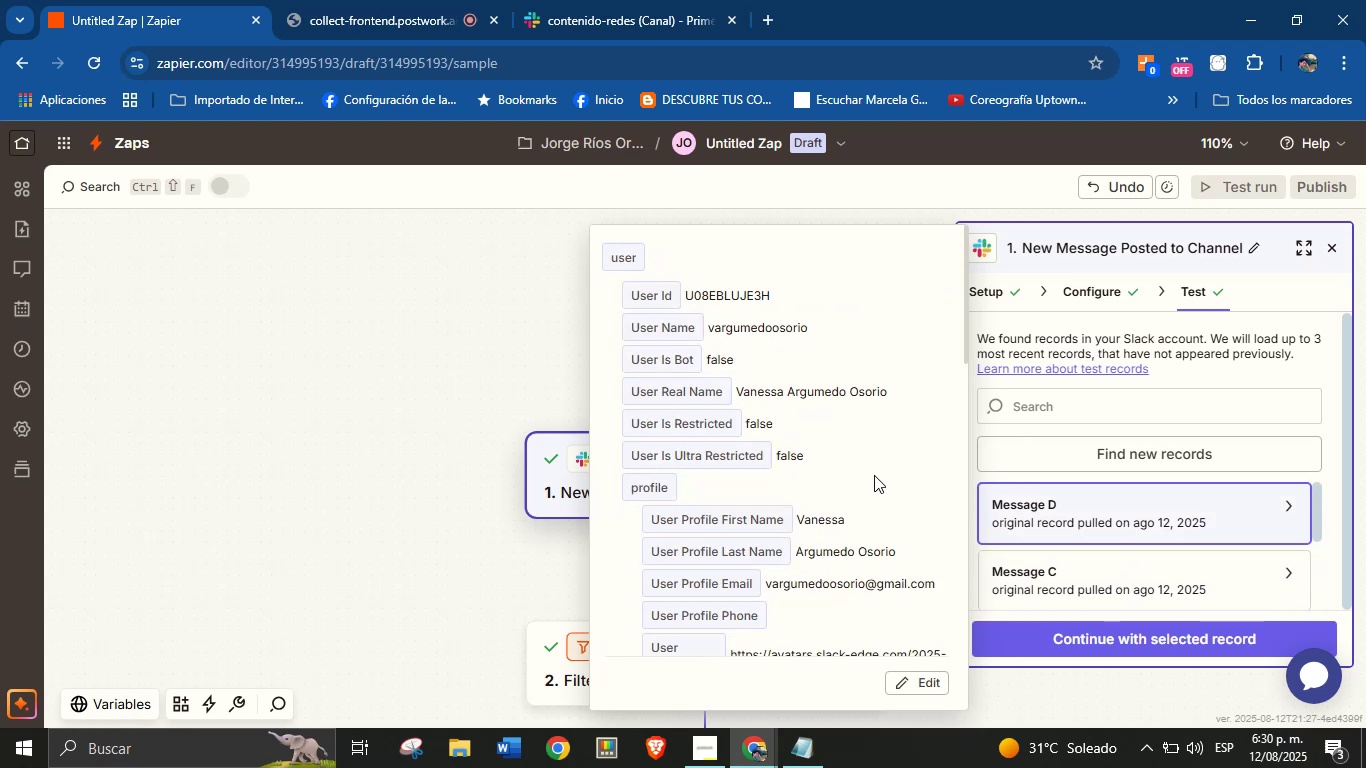 
scroll: coordinate [860, 467], scroll_direction: down, amount: 3.0
 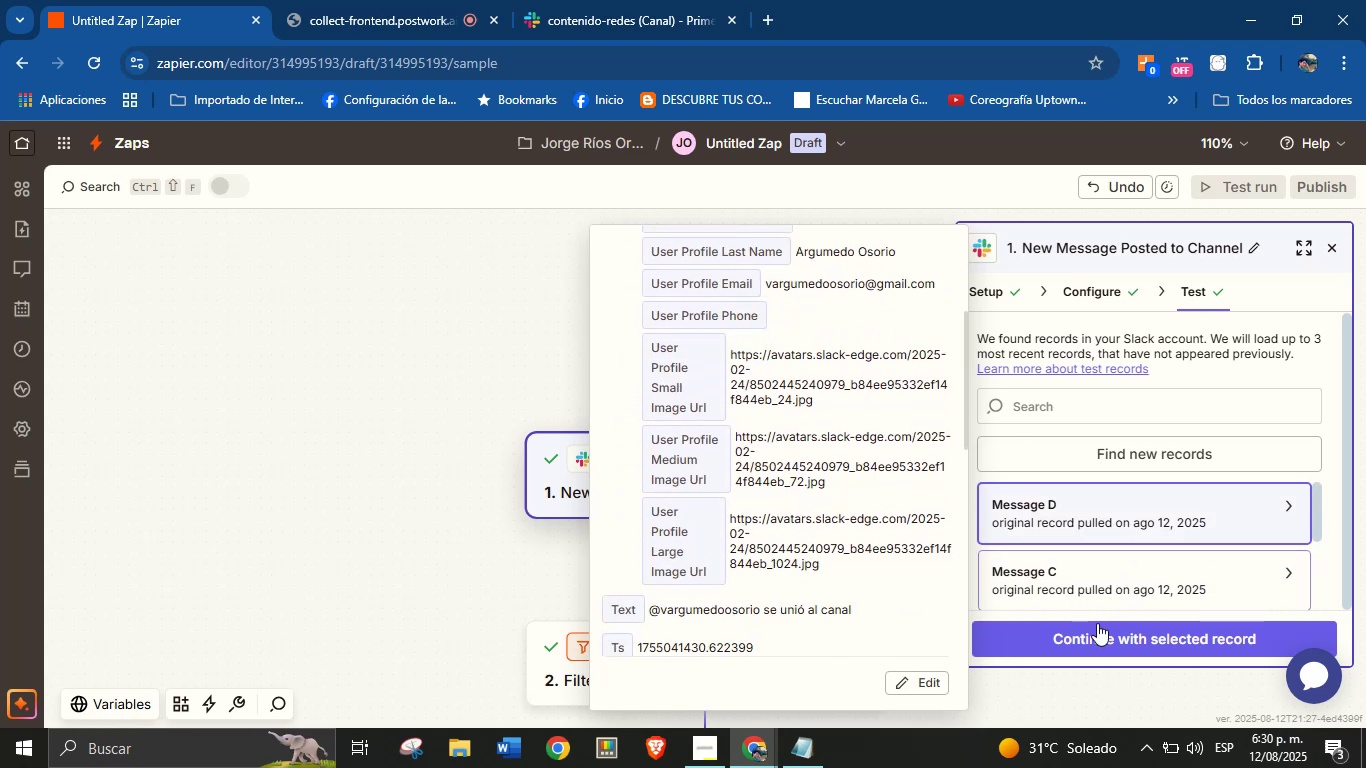 
left_click([1097, 626])
 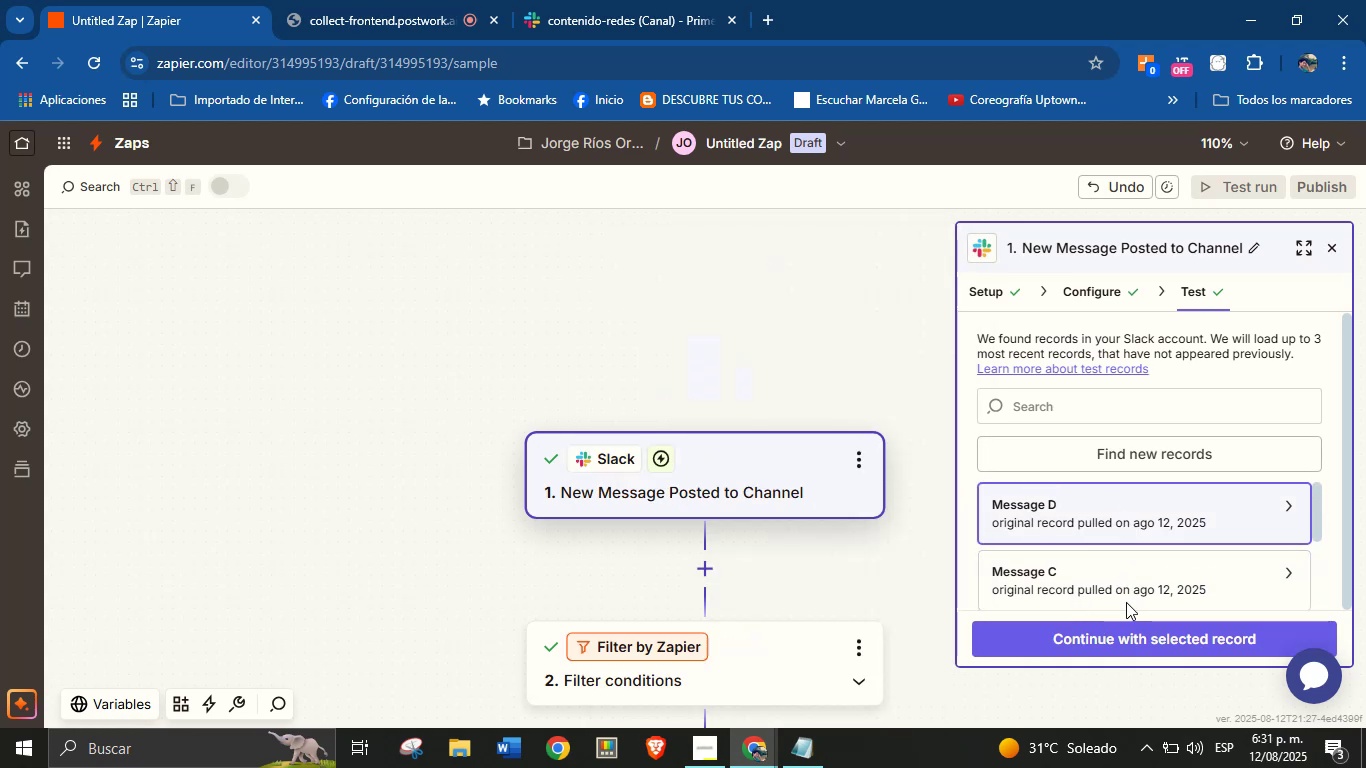 
left_click([1127, 631])
 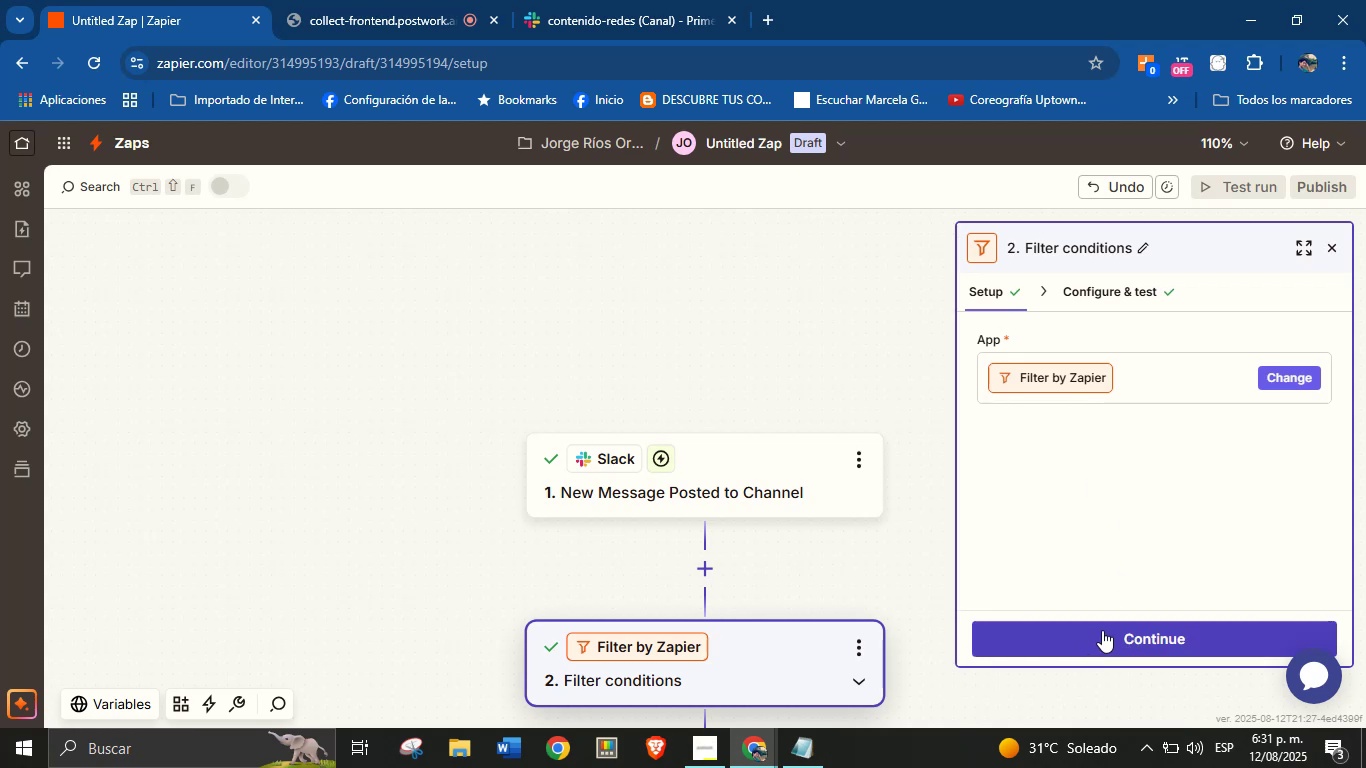 
wait(15.15)
 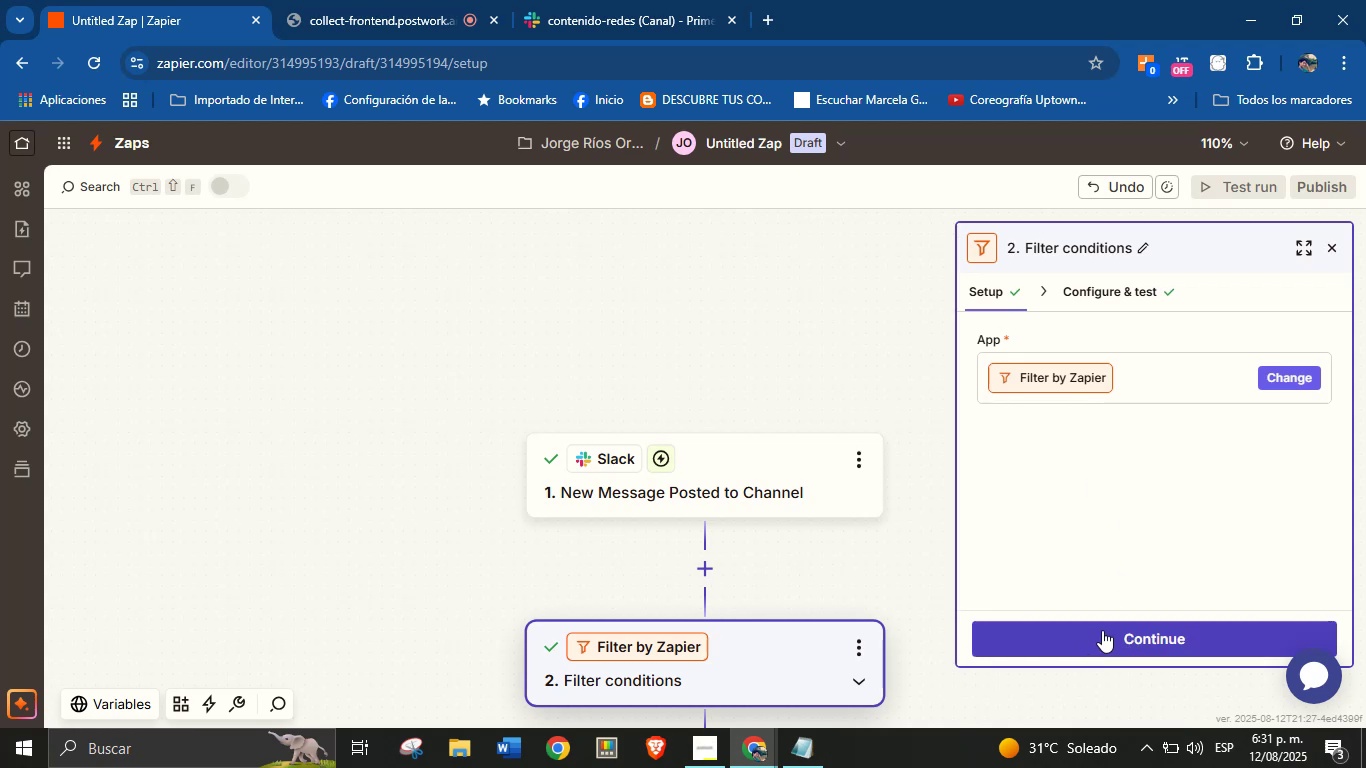 
left_click([1102, 630])
 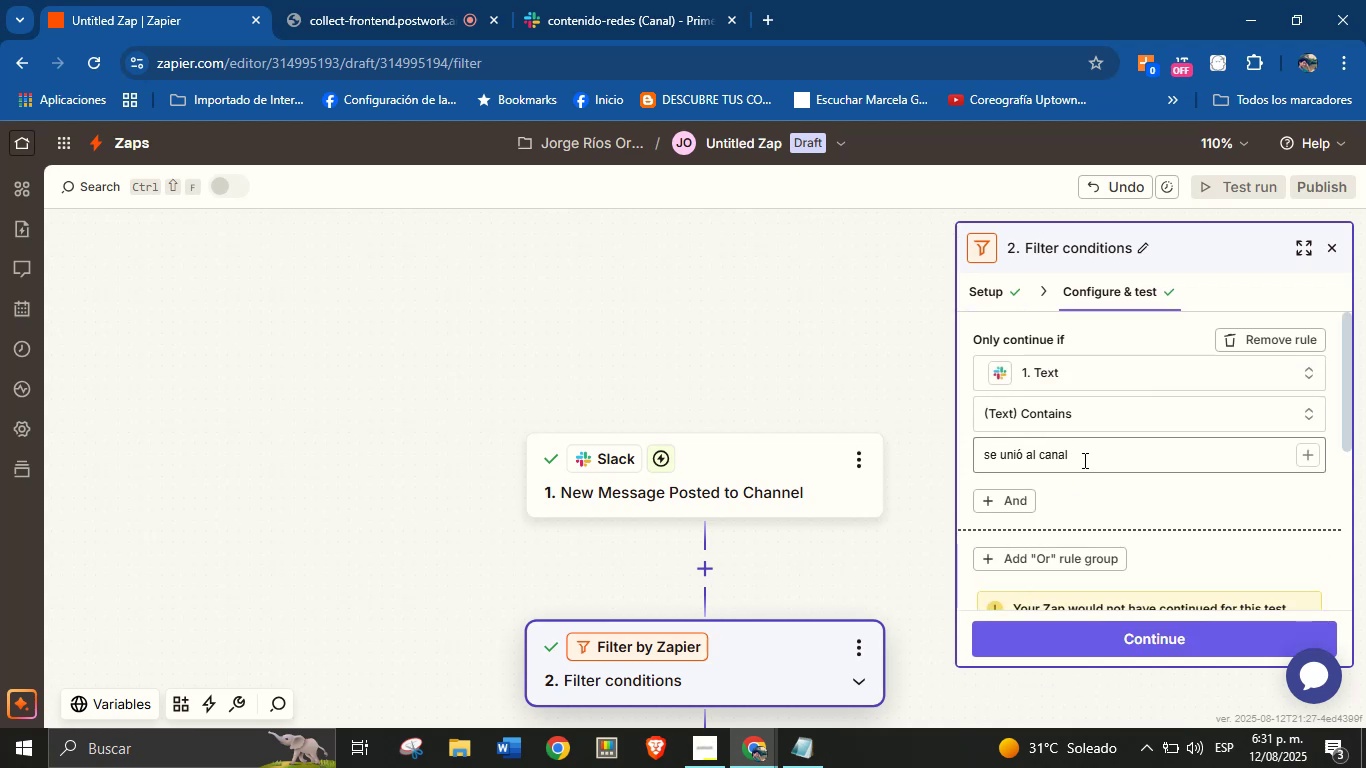 
scroll: coordinate [1063, 535], scroll_direction: down, amount: 5.0
 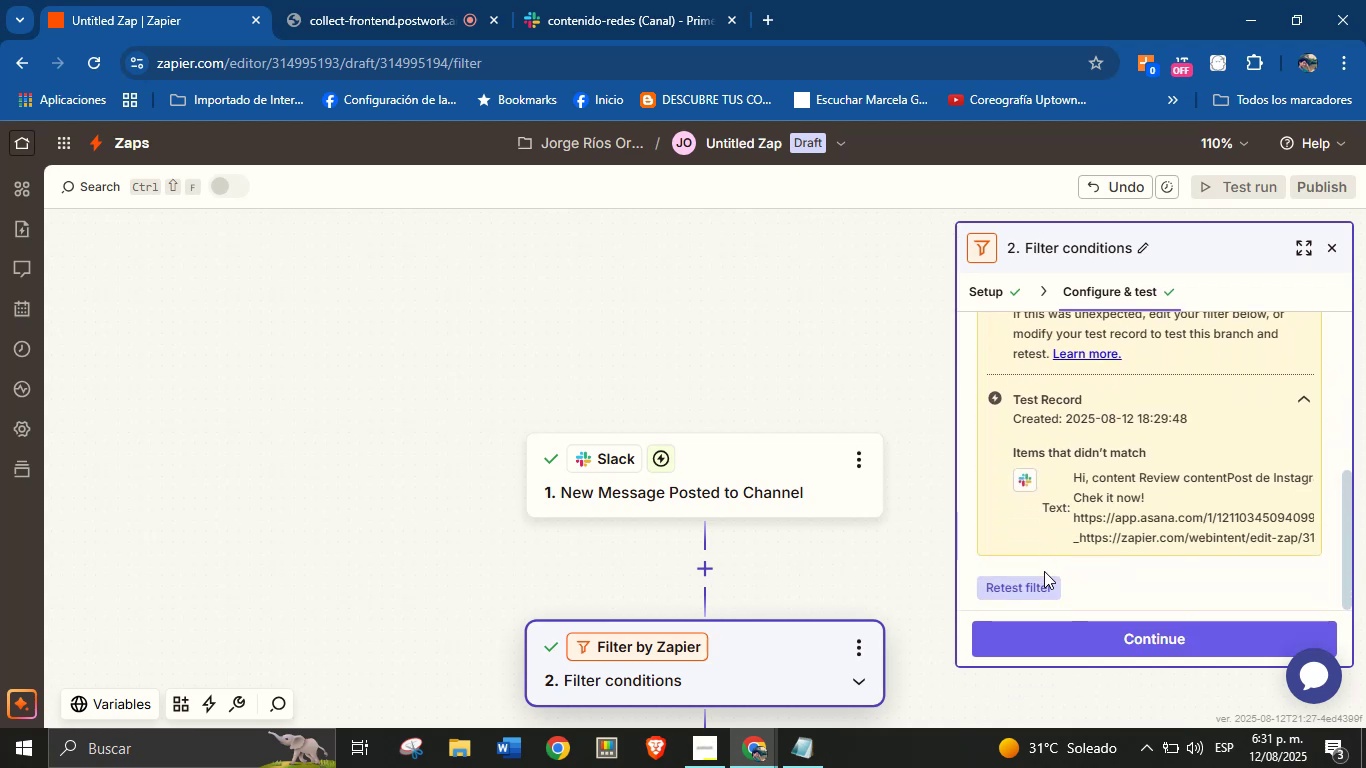 
left_click([1044, 586])
 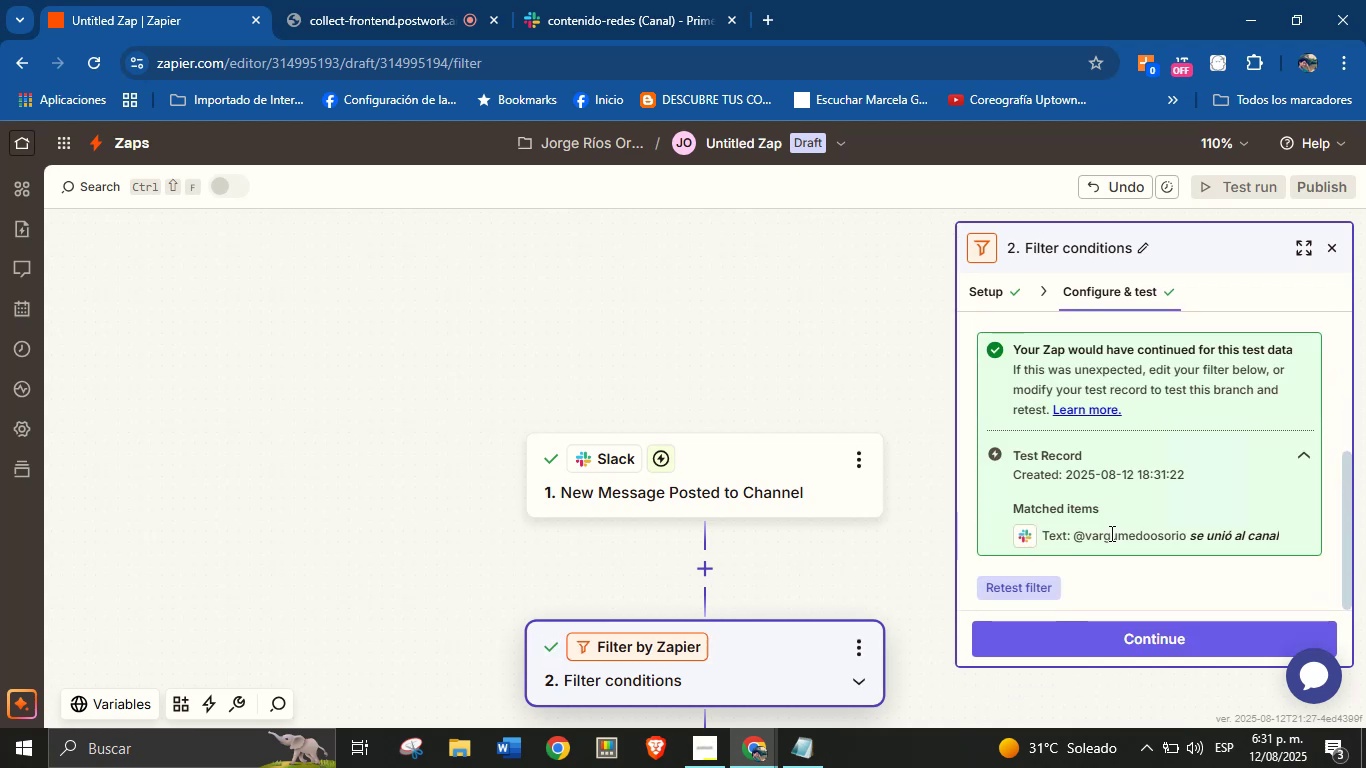 
left_click([1140, 563])
 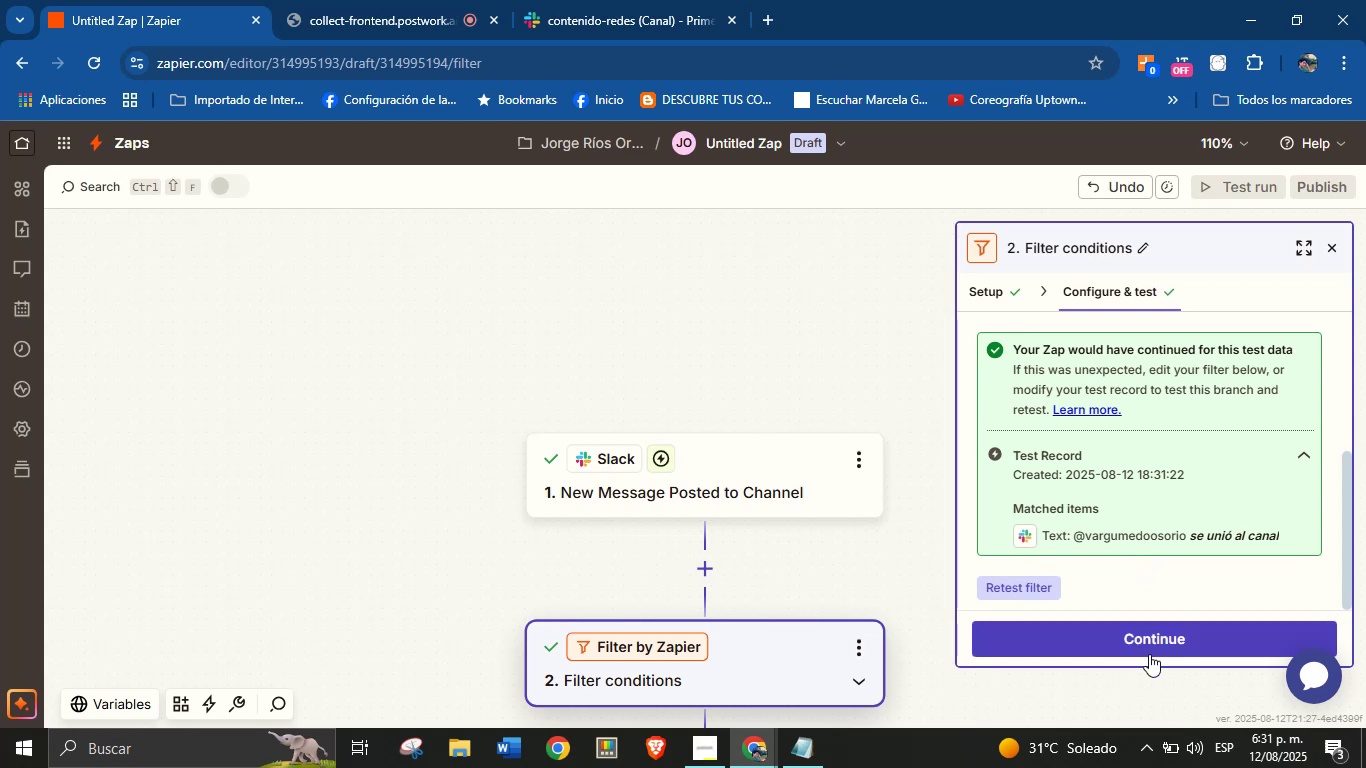 
left_click([1153, 641])
 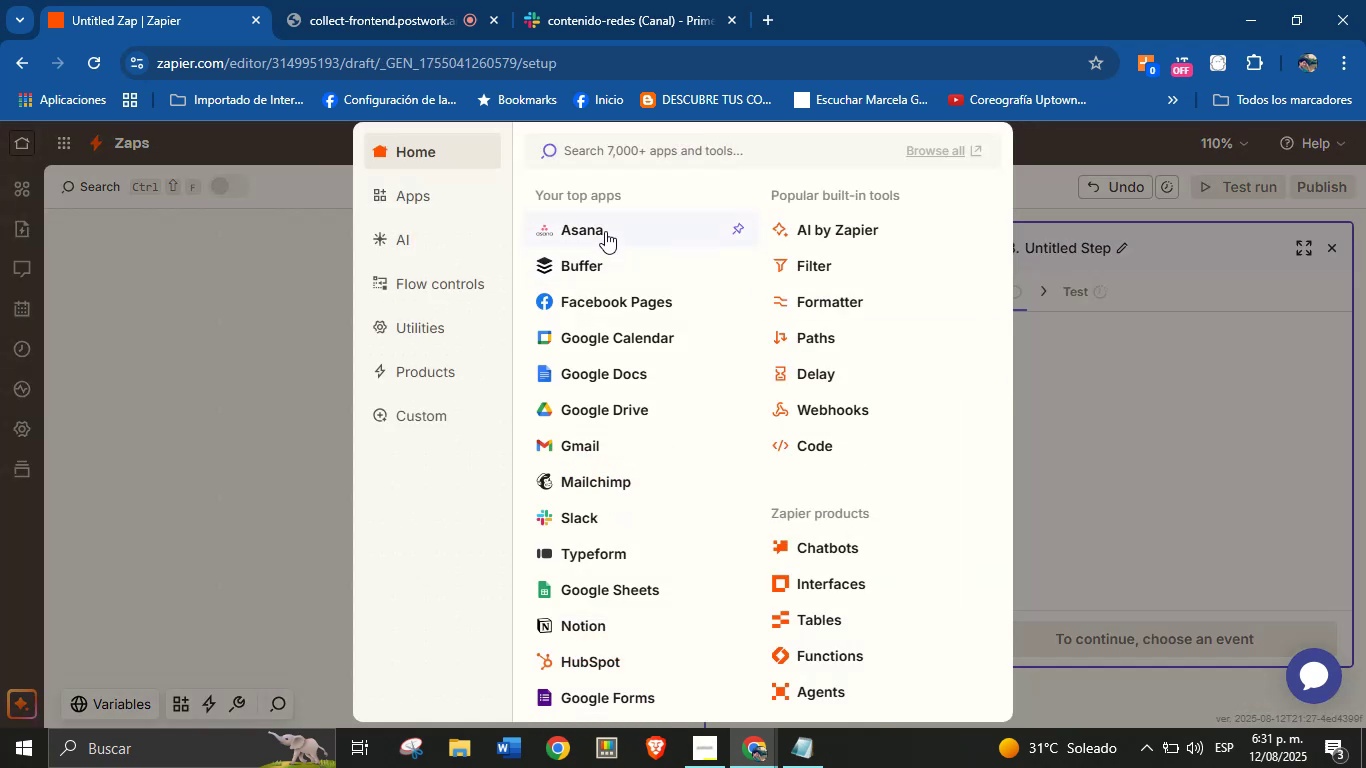 
left_click([573, 514])
 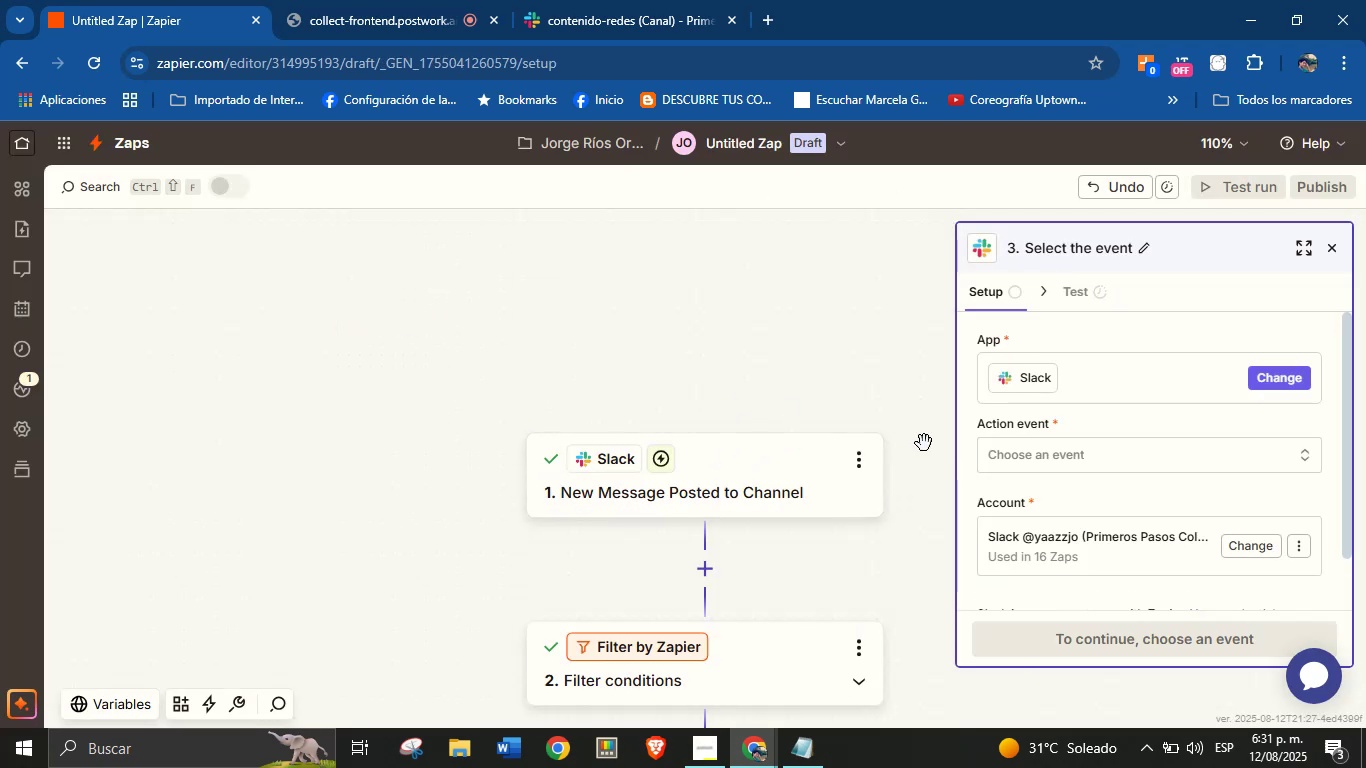 
left_click([1046, 446])
 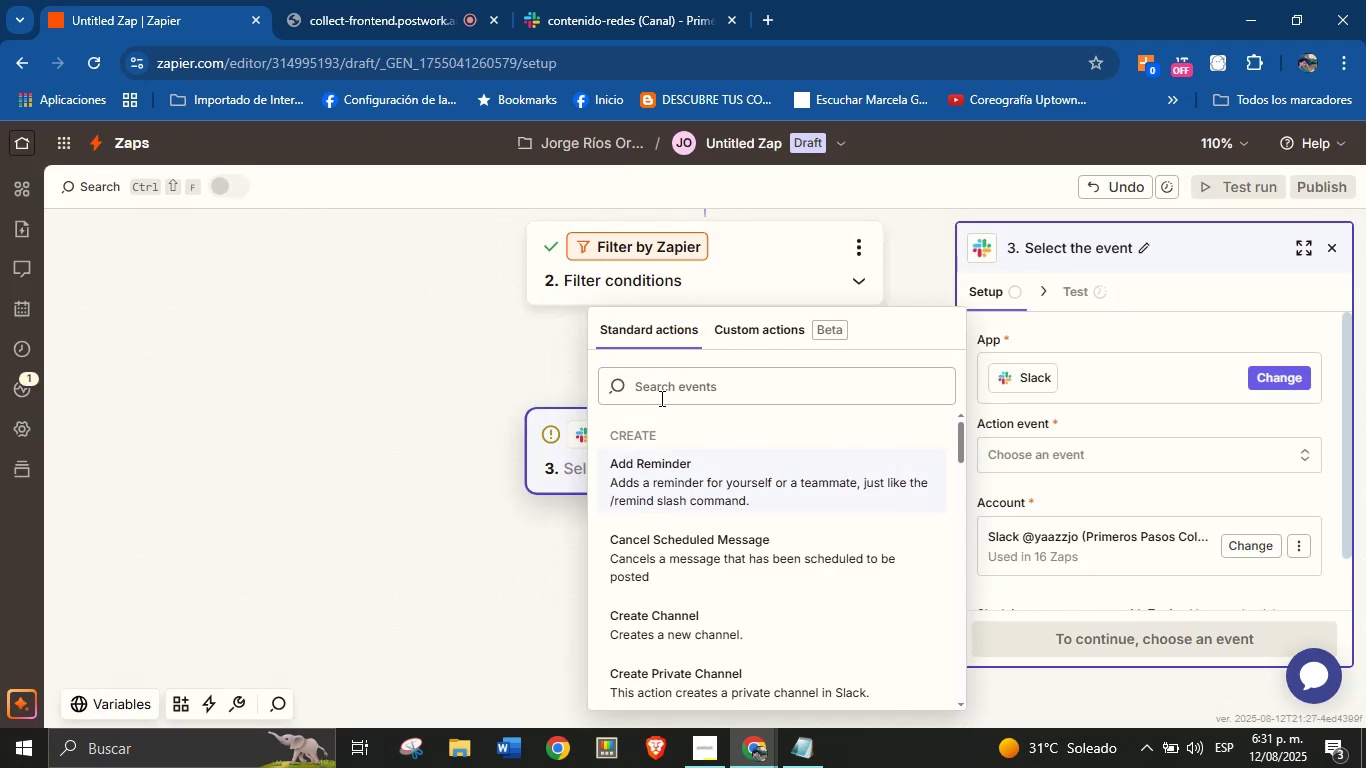 
scroll: coordinate [750, 548], scroll_direction: down, amount: 1.0
 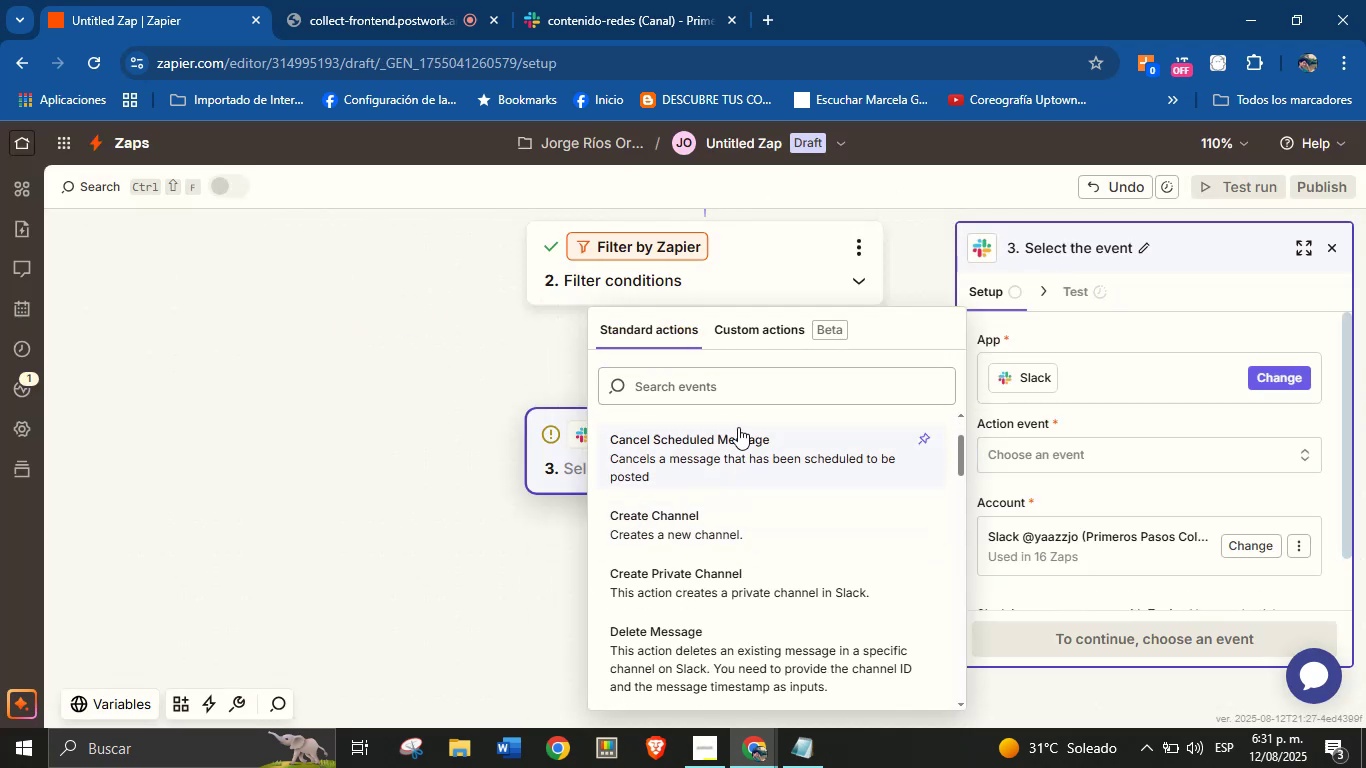 
left_click([726, 390])
 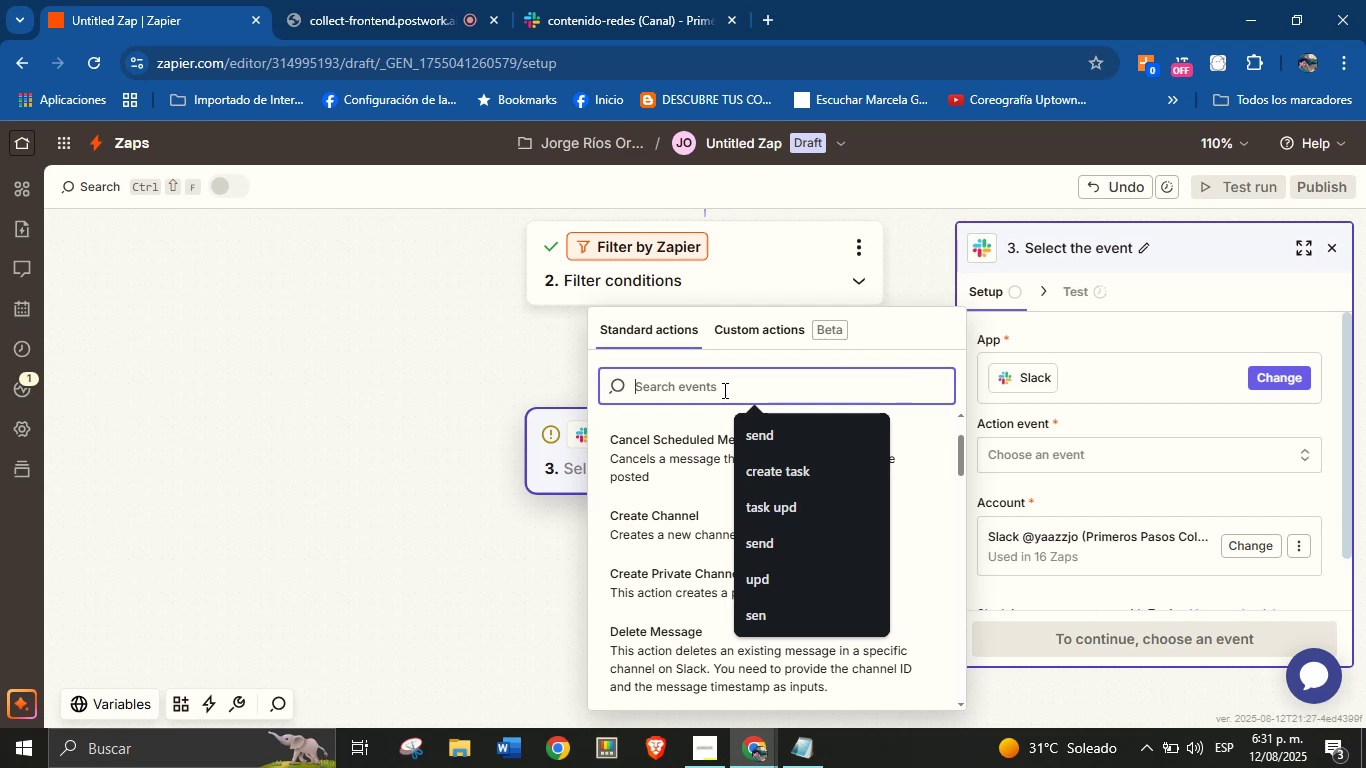 
type(send)
 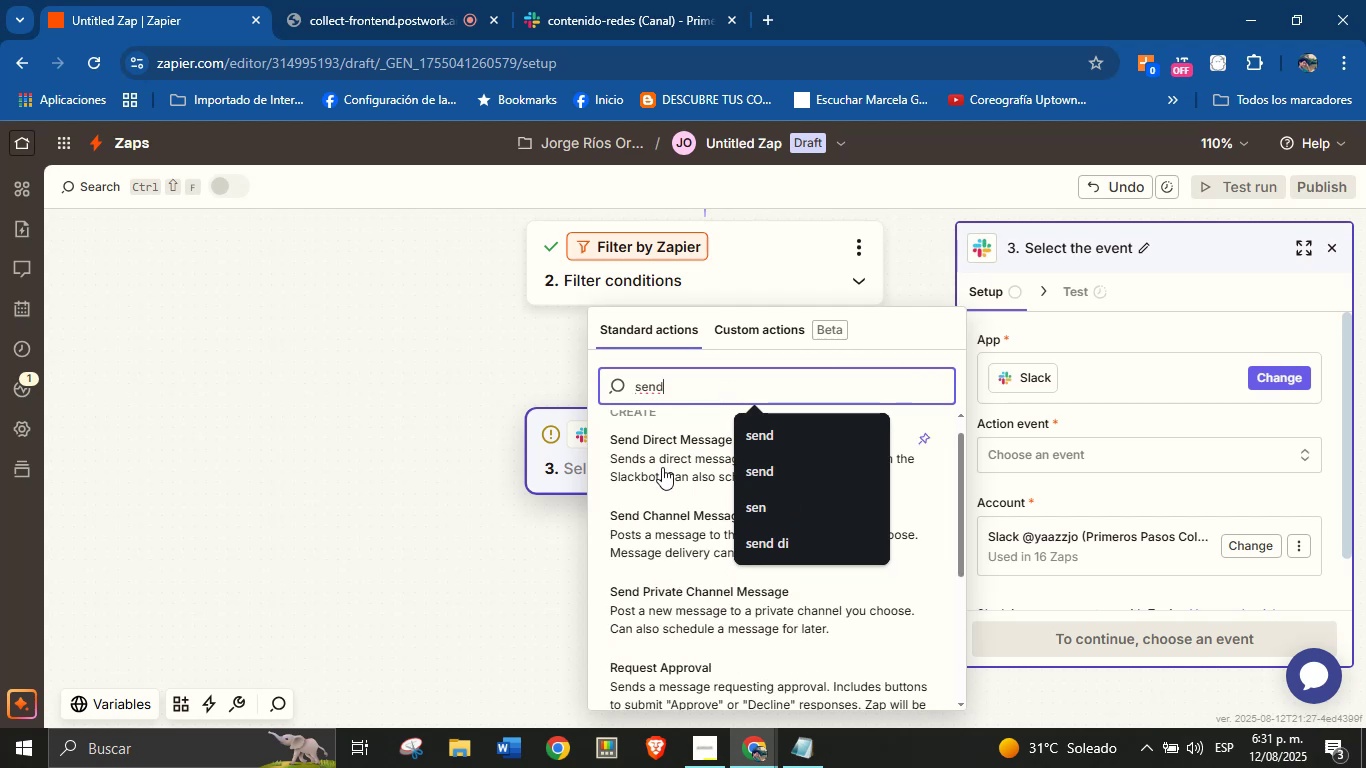 
left_click([665, 522])
 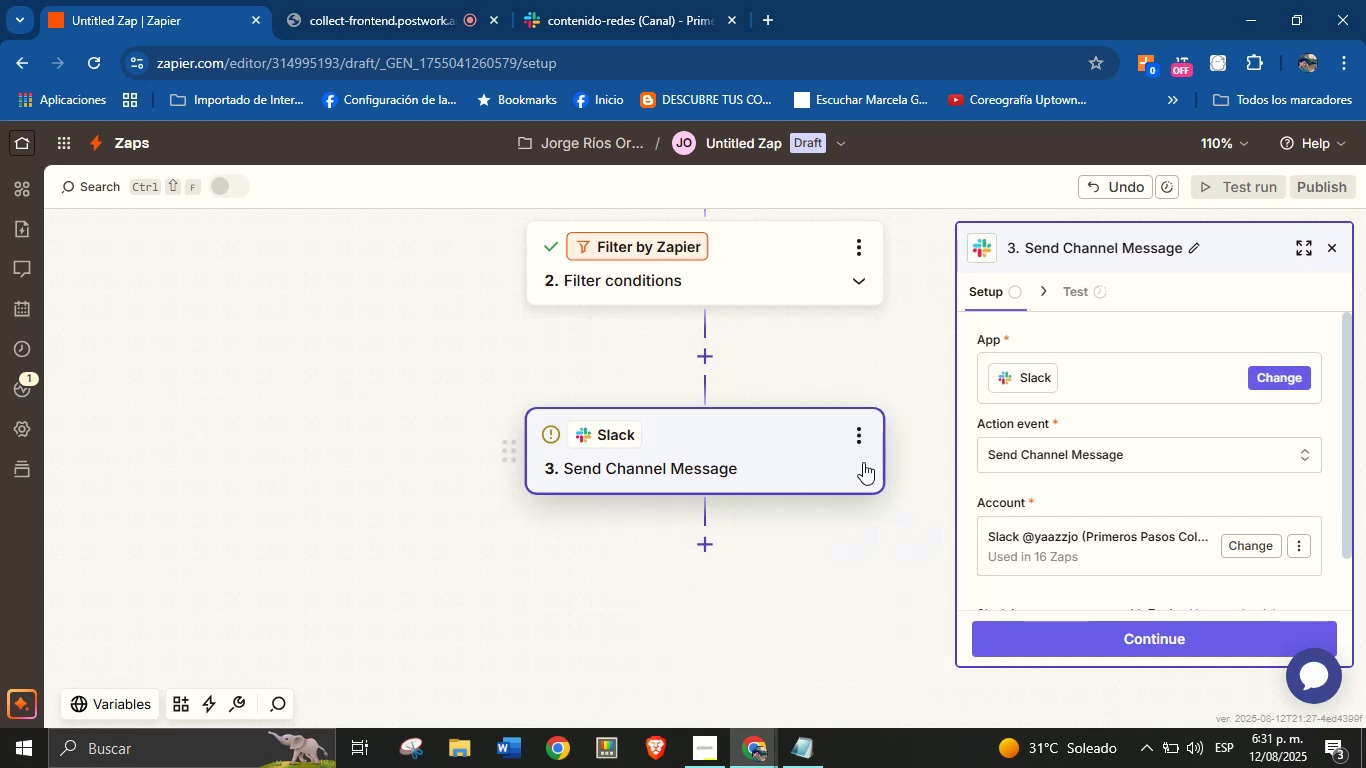 
scroll: coordinate [1131, 464], scroll_direction: down, amount: 2.0
 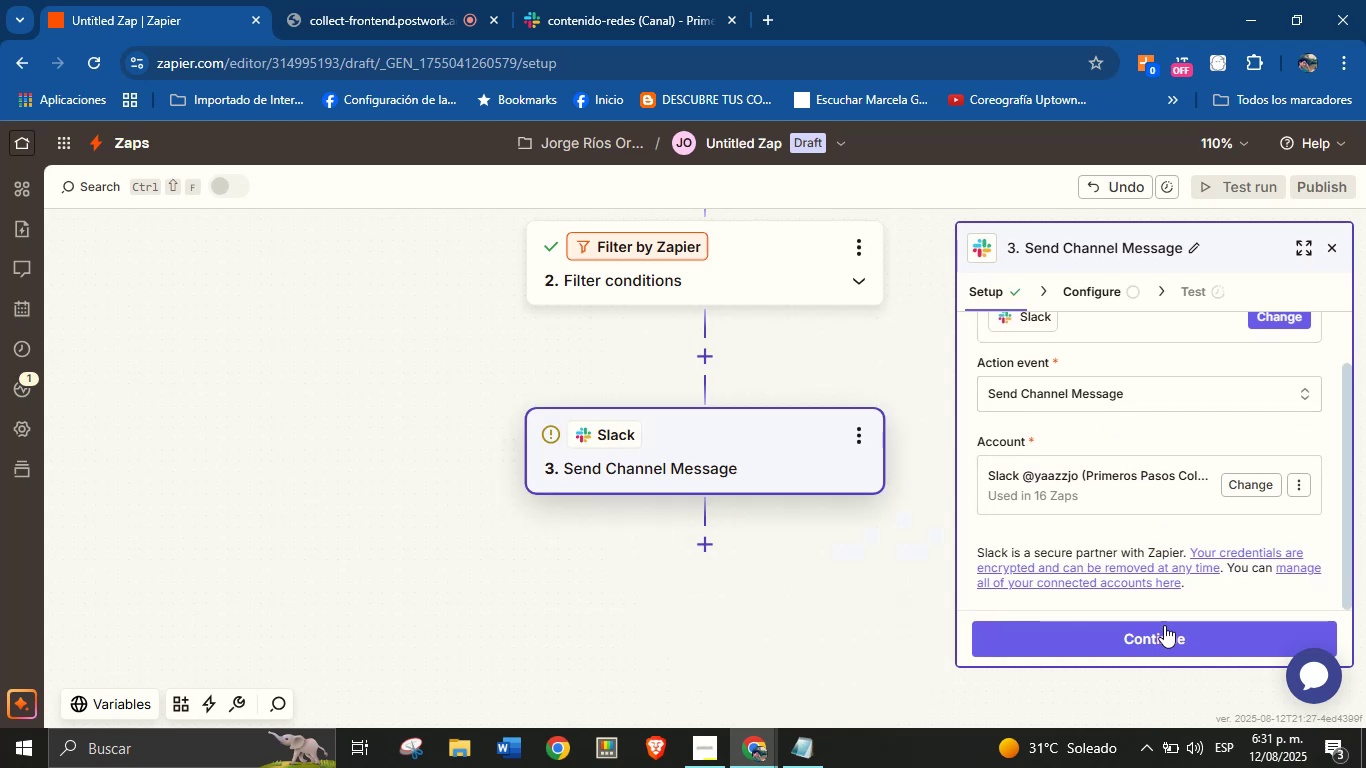 
left_click([1168, 641])
 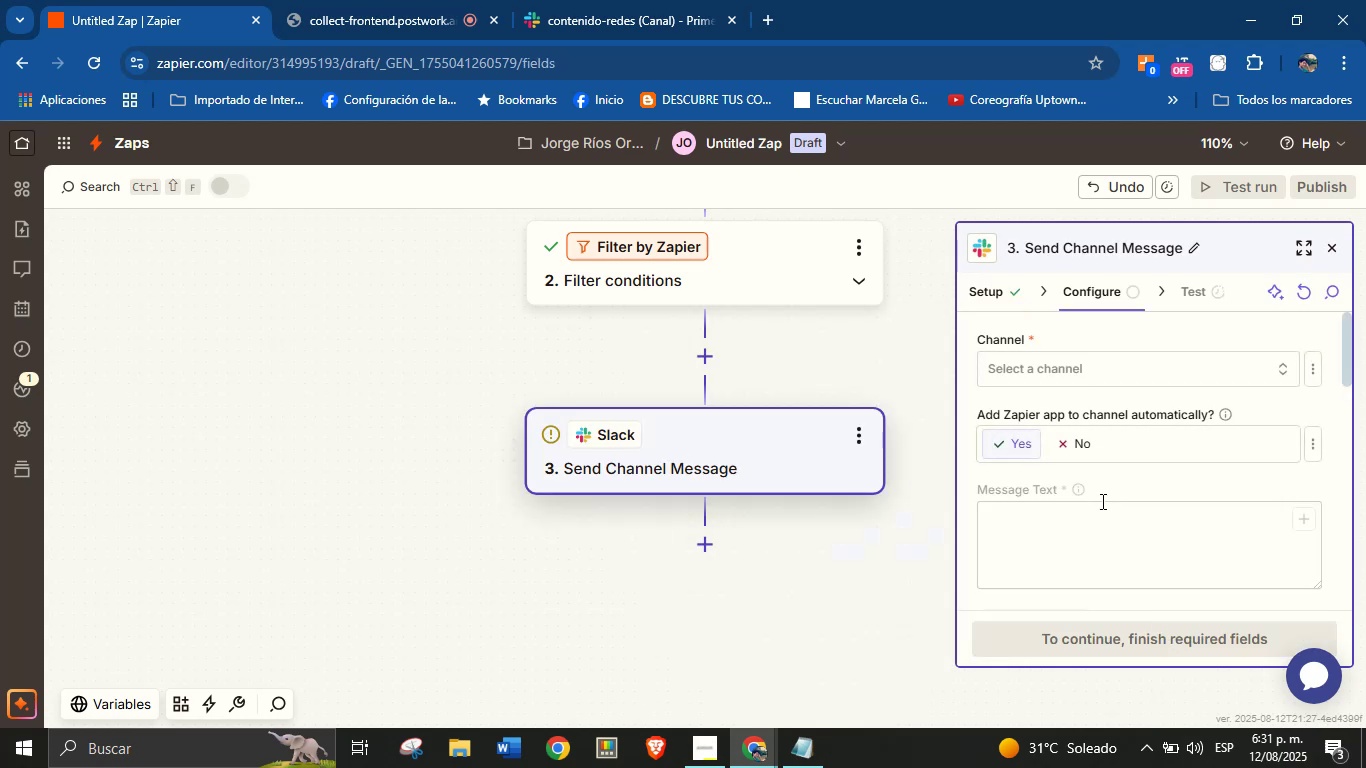 
left_click([1094, 377])
 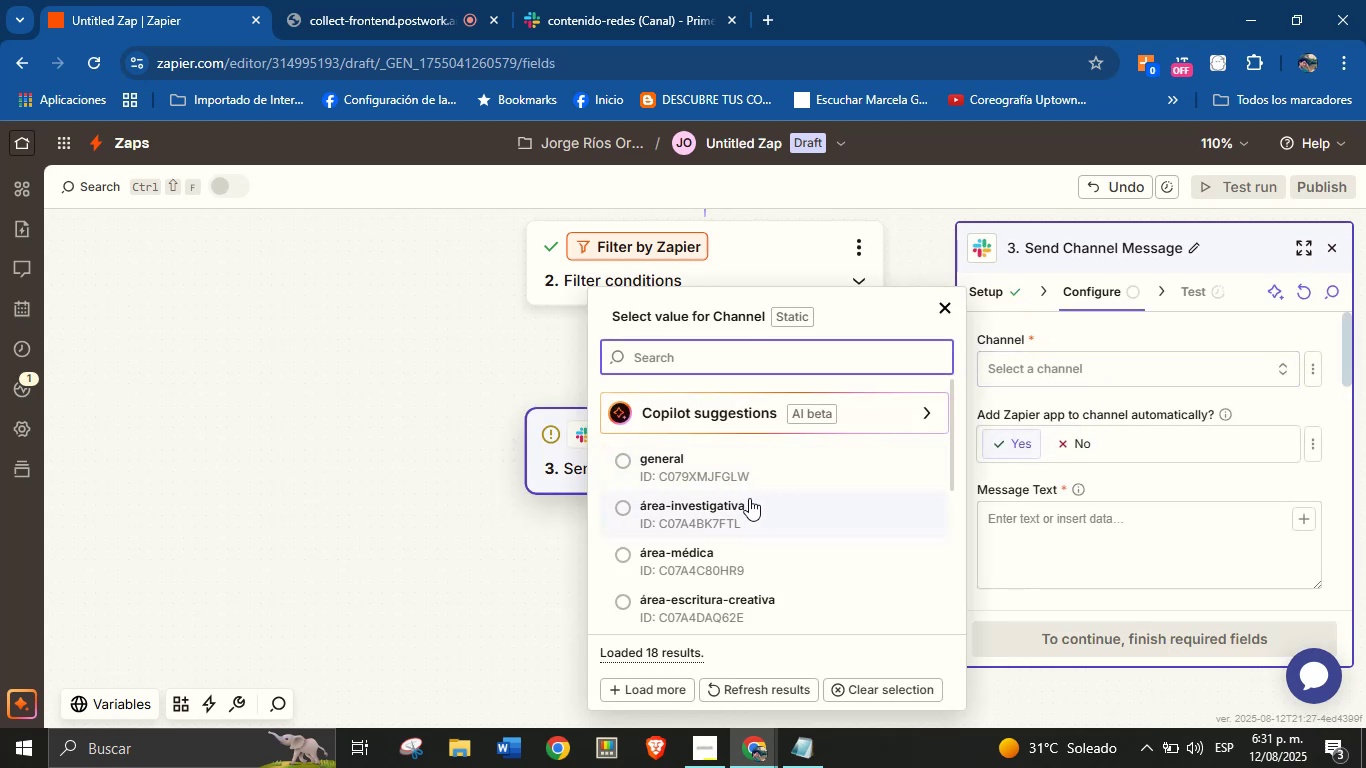 
scroll: coordinate [750, 545], scroll_direction: down, amount: 2.0
 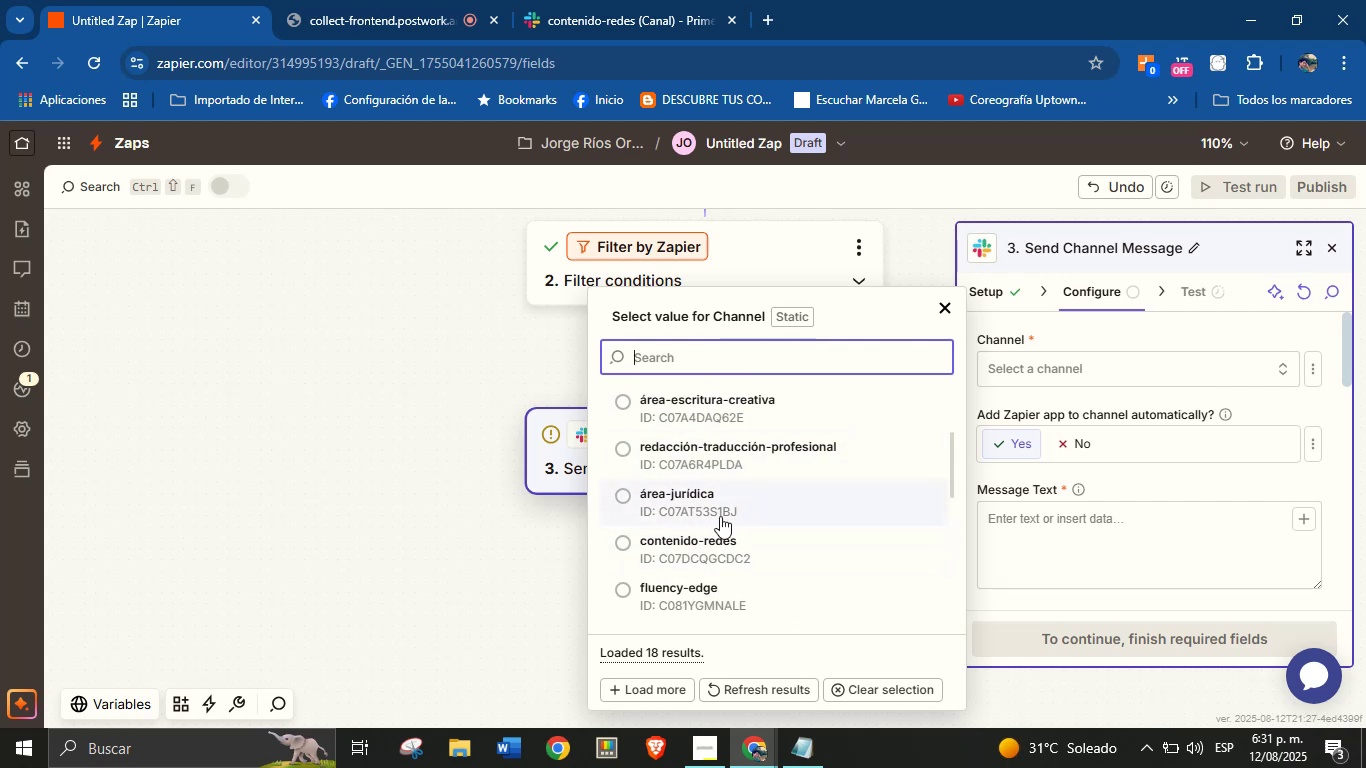 
left_click([705, 539])
 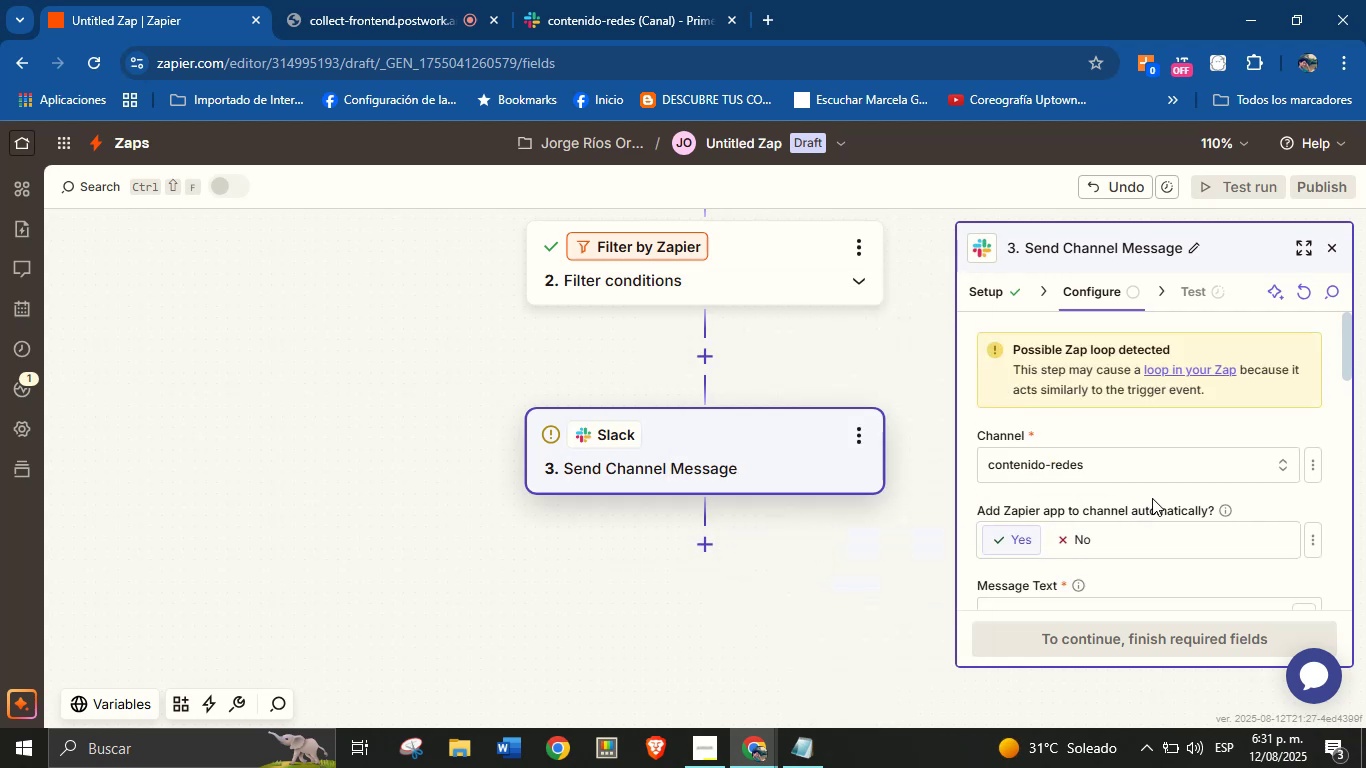 
scroll: coordinate [1154, 461], scroll_direction: down, amount: 2.0
 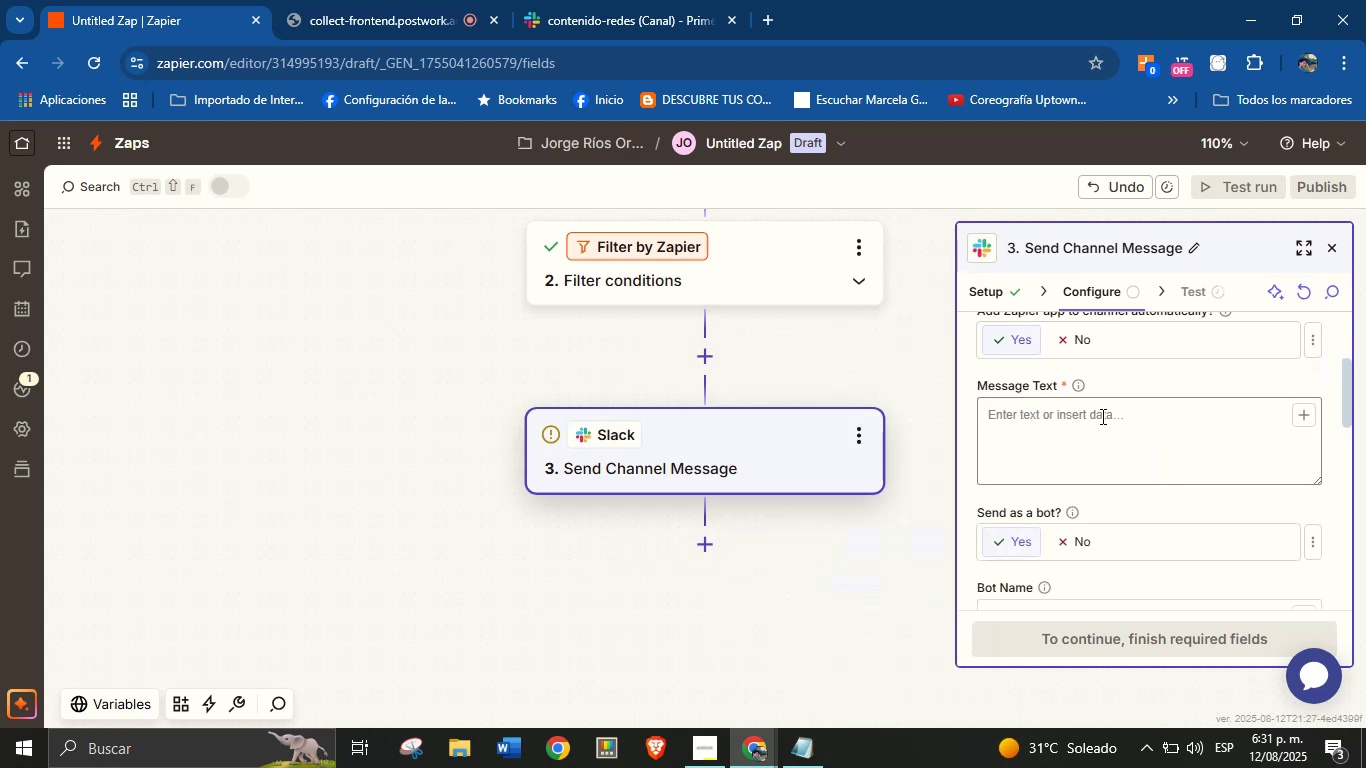 
left_click([1110, 419])
 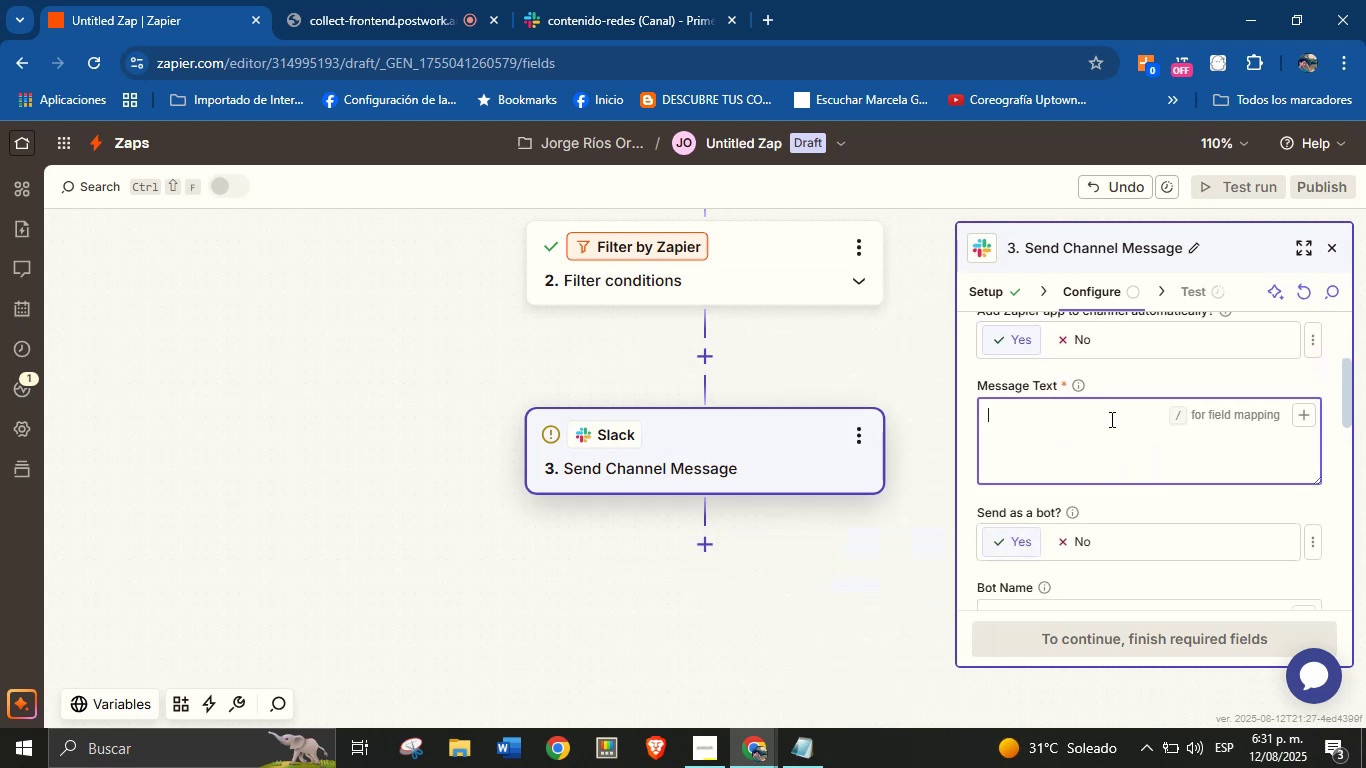 
key(Meta+MetaLeft)
 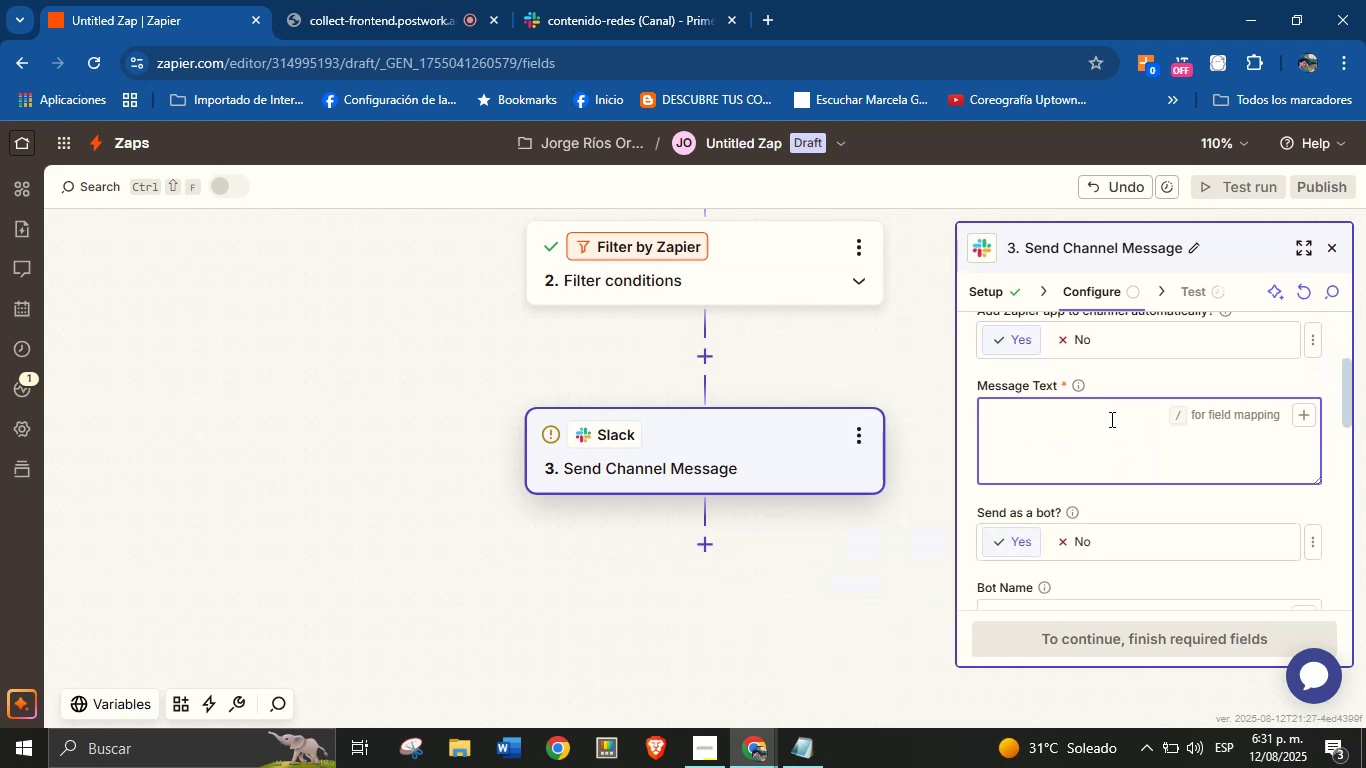 
key(Meta+V)
 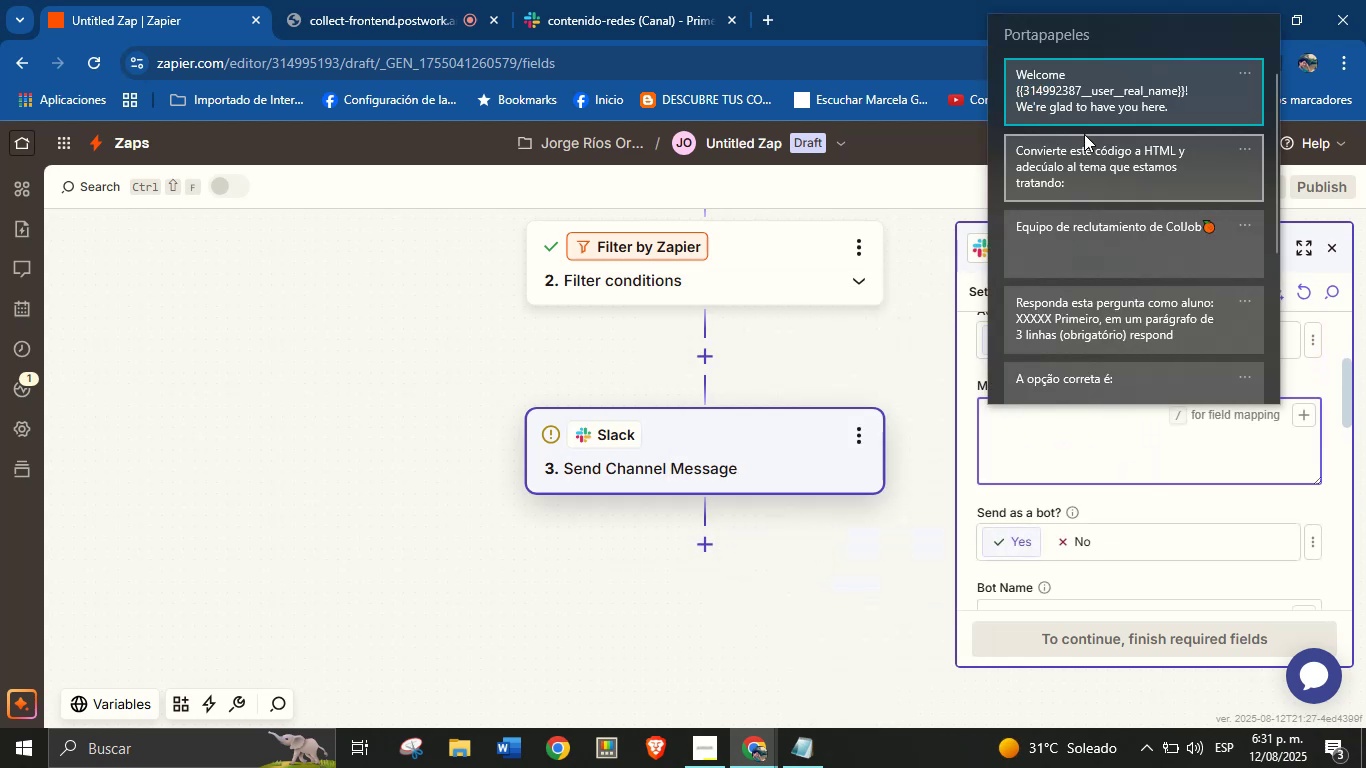 
left_click([1096, 100])
 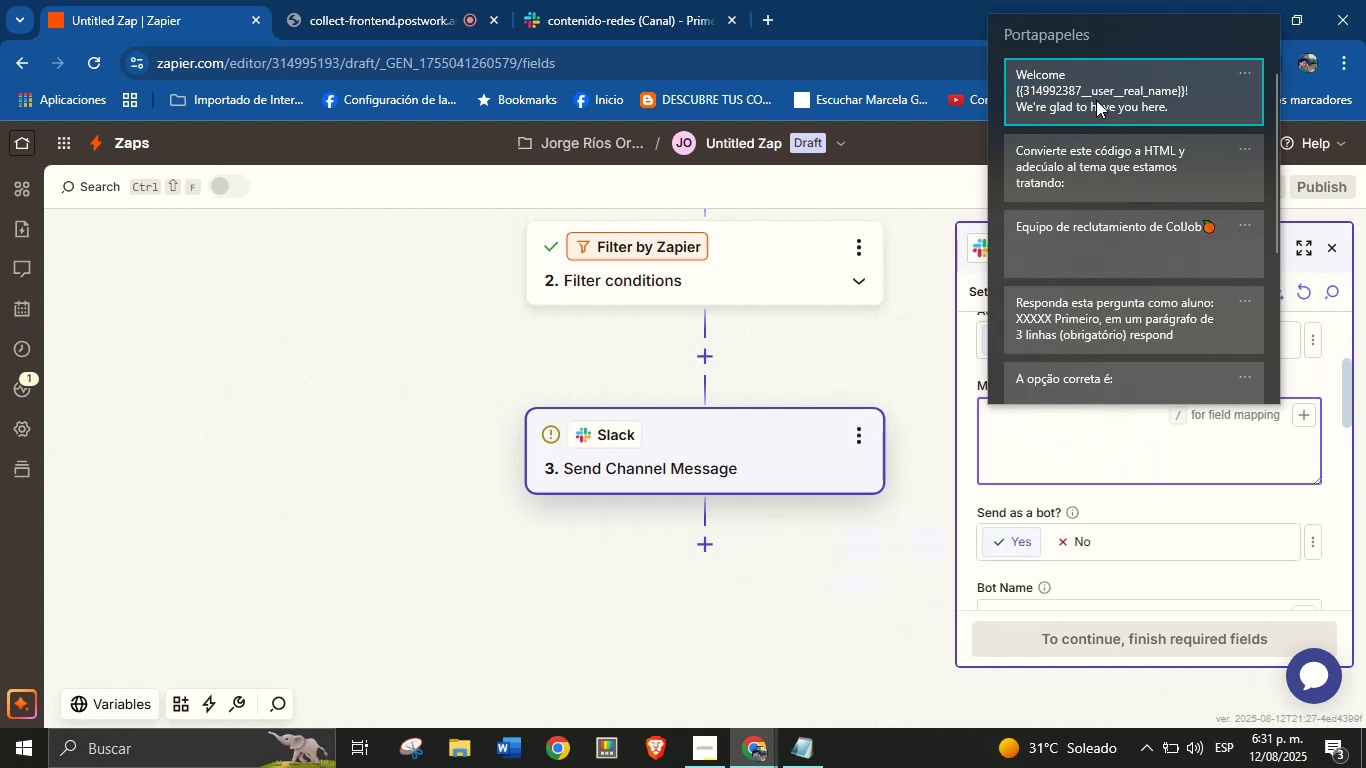 
key(Control+ControlLeft)
 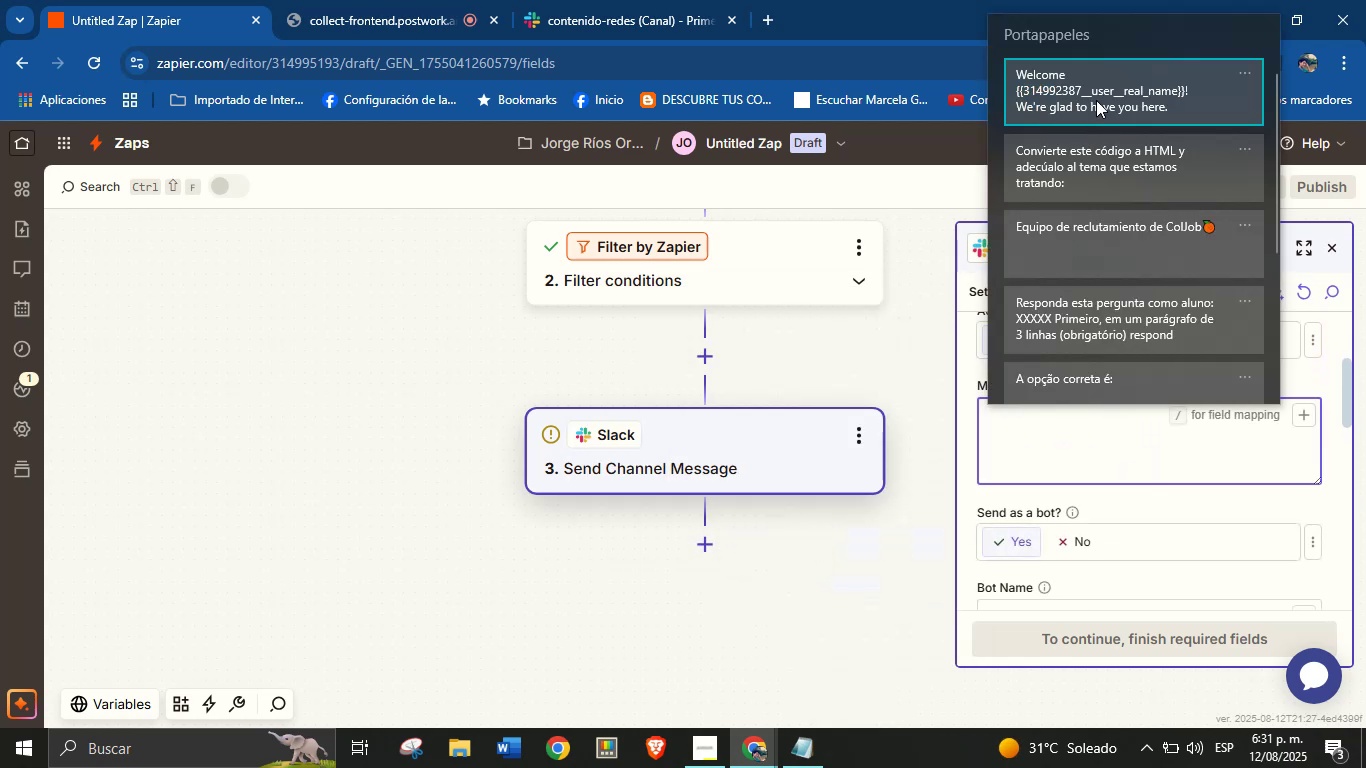 
left_click([1131, 415])
 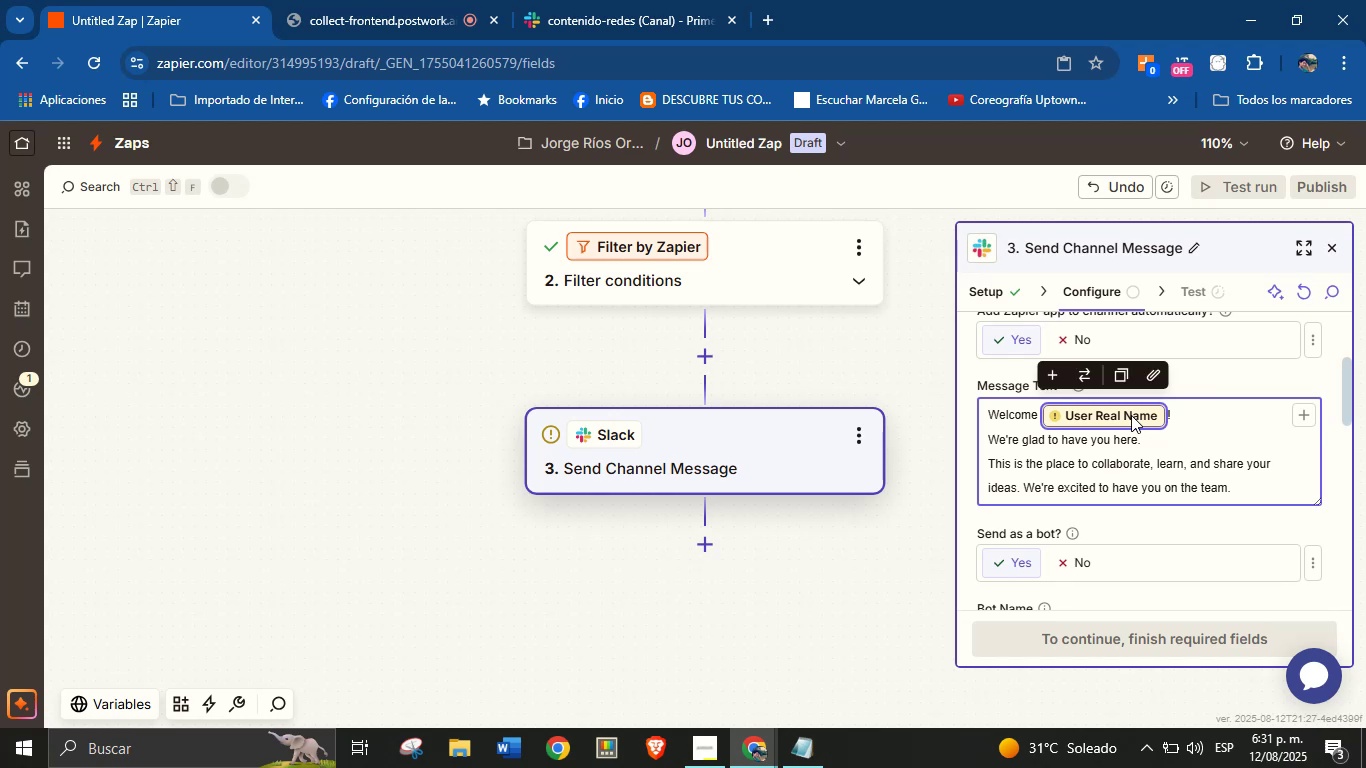 
key(Backspace)
 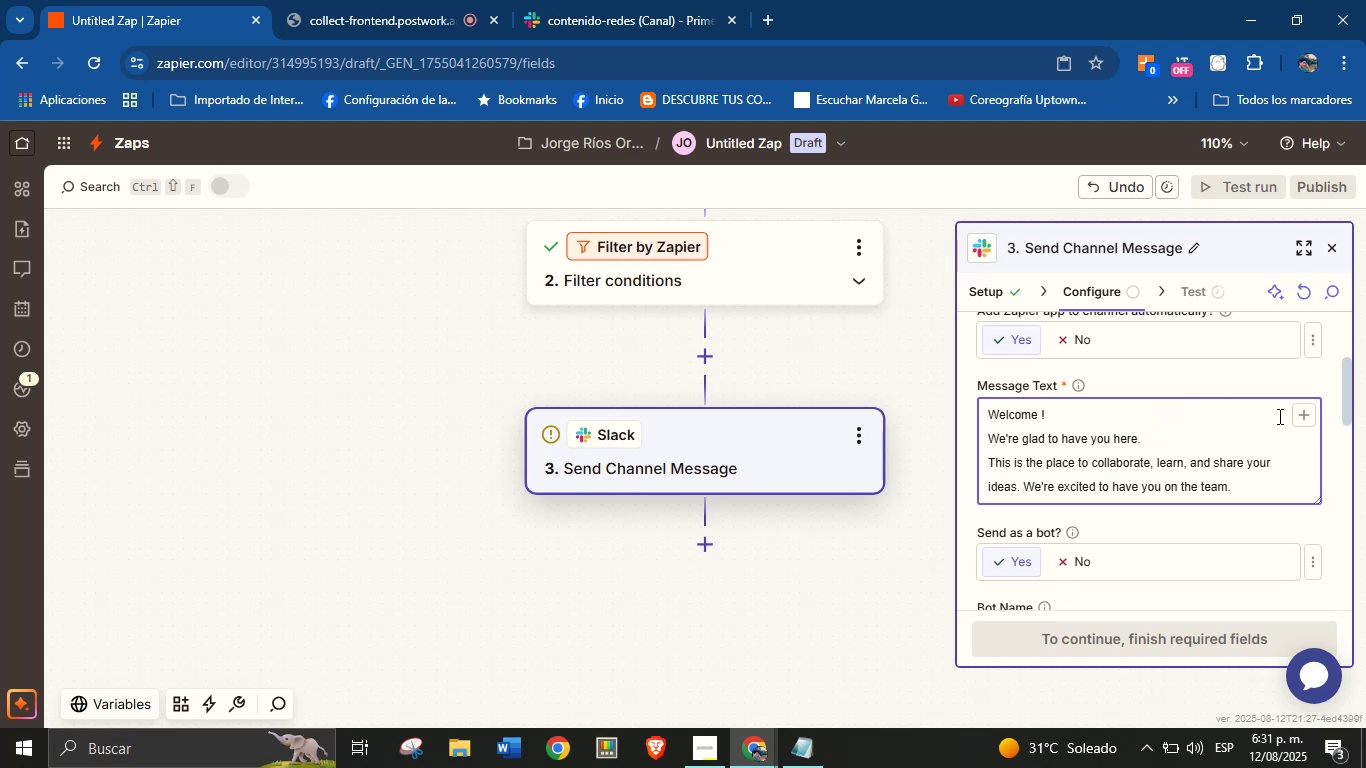 
left_click([1303, 420])
 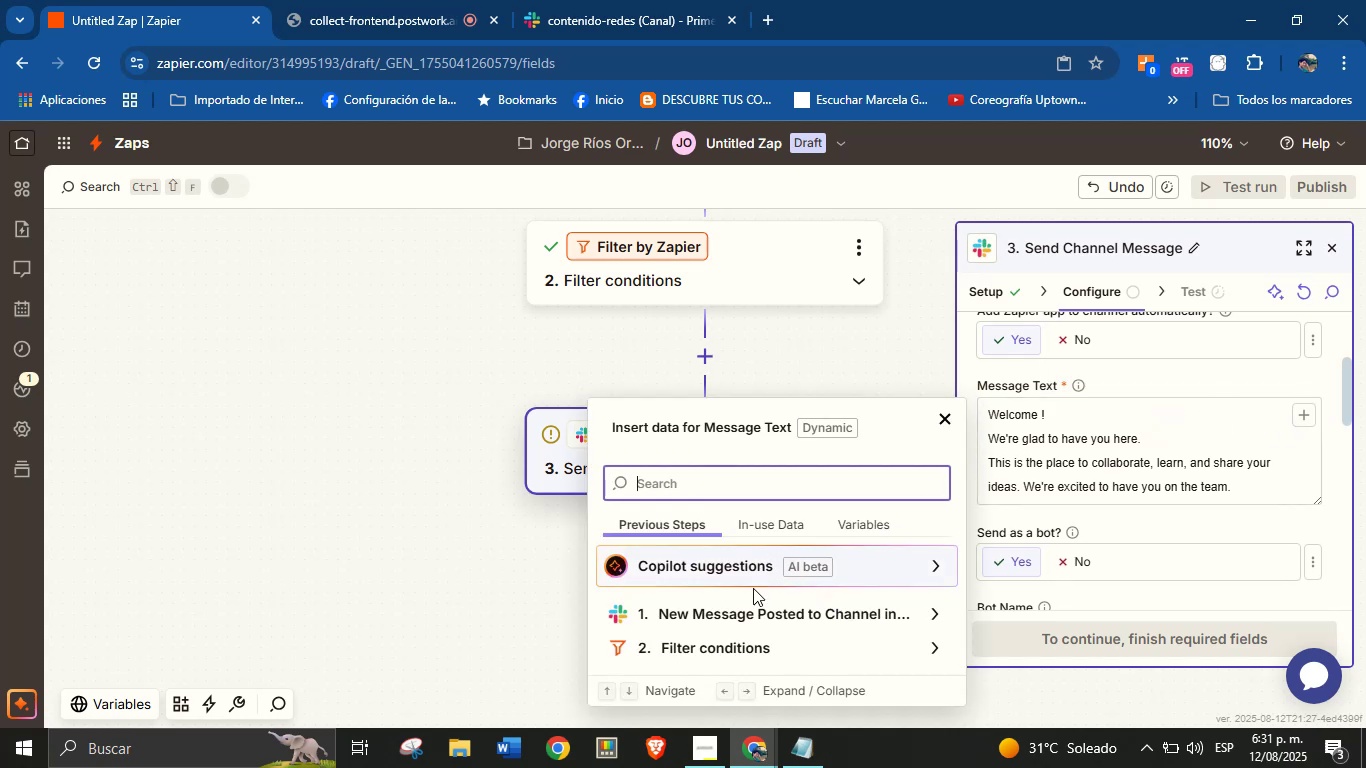 
left_click([816, 611])
 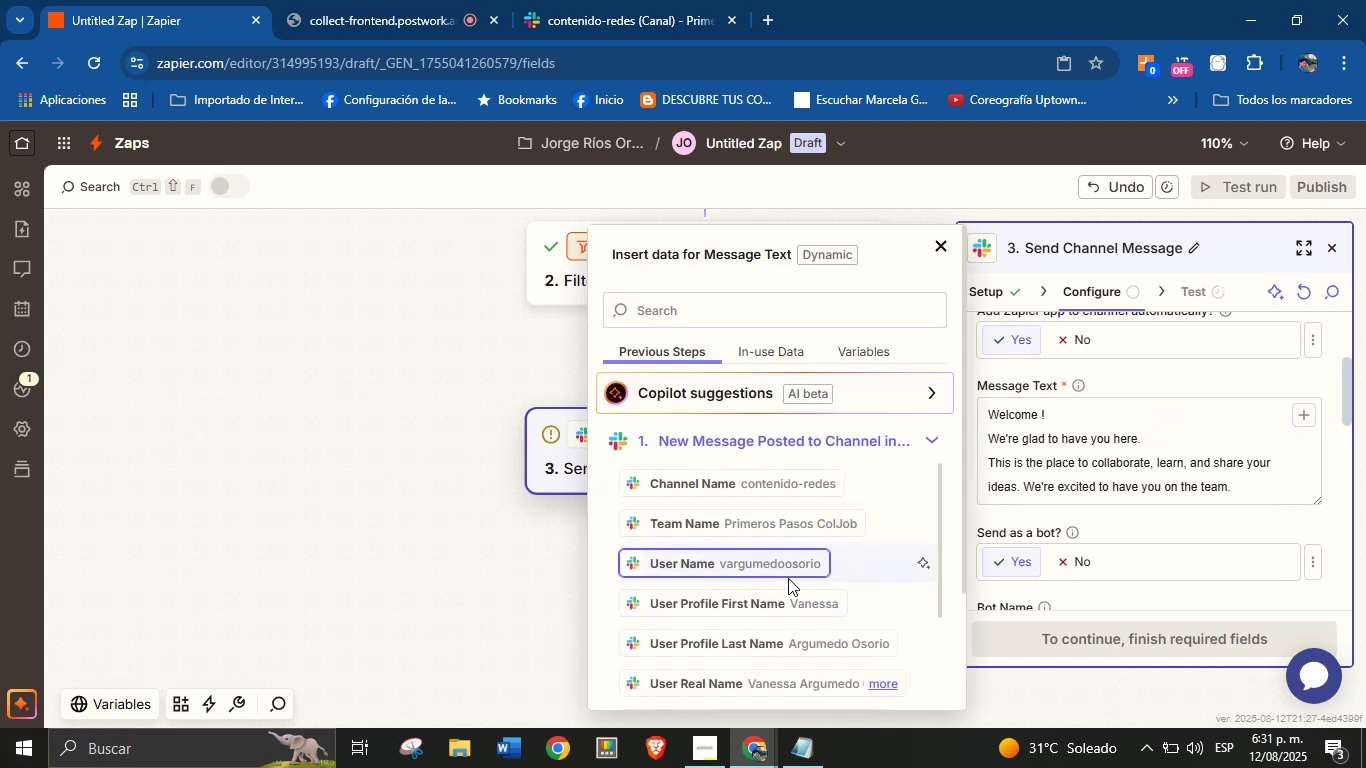 
scroll: coordinate [791, 603], scroll_direction: down, amount: 1.0
 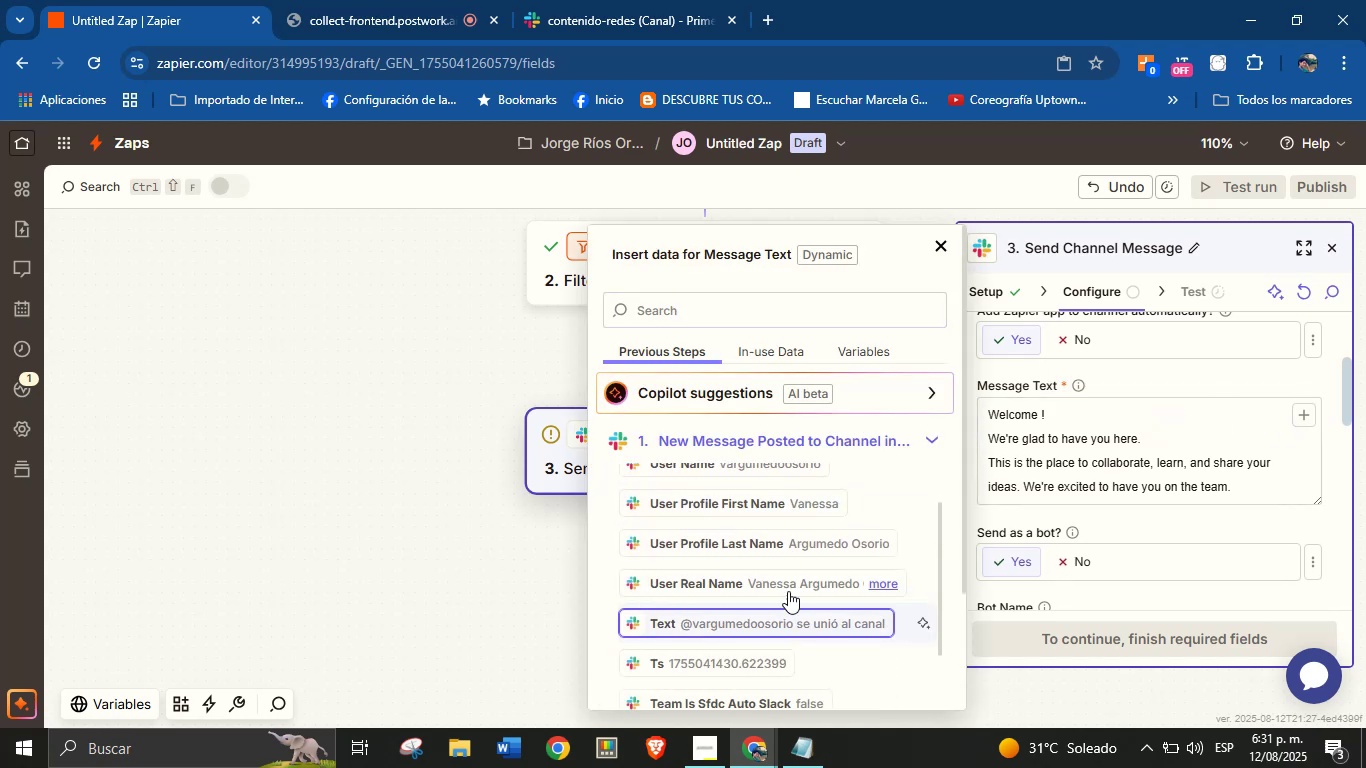 
left_click([788, 578])
 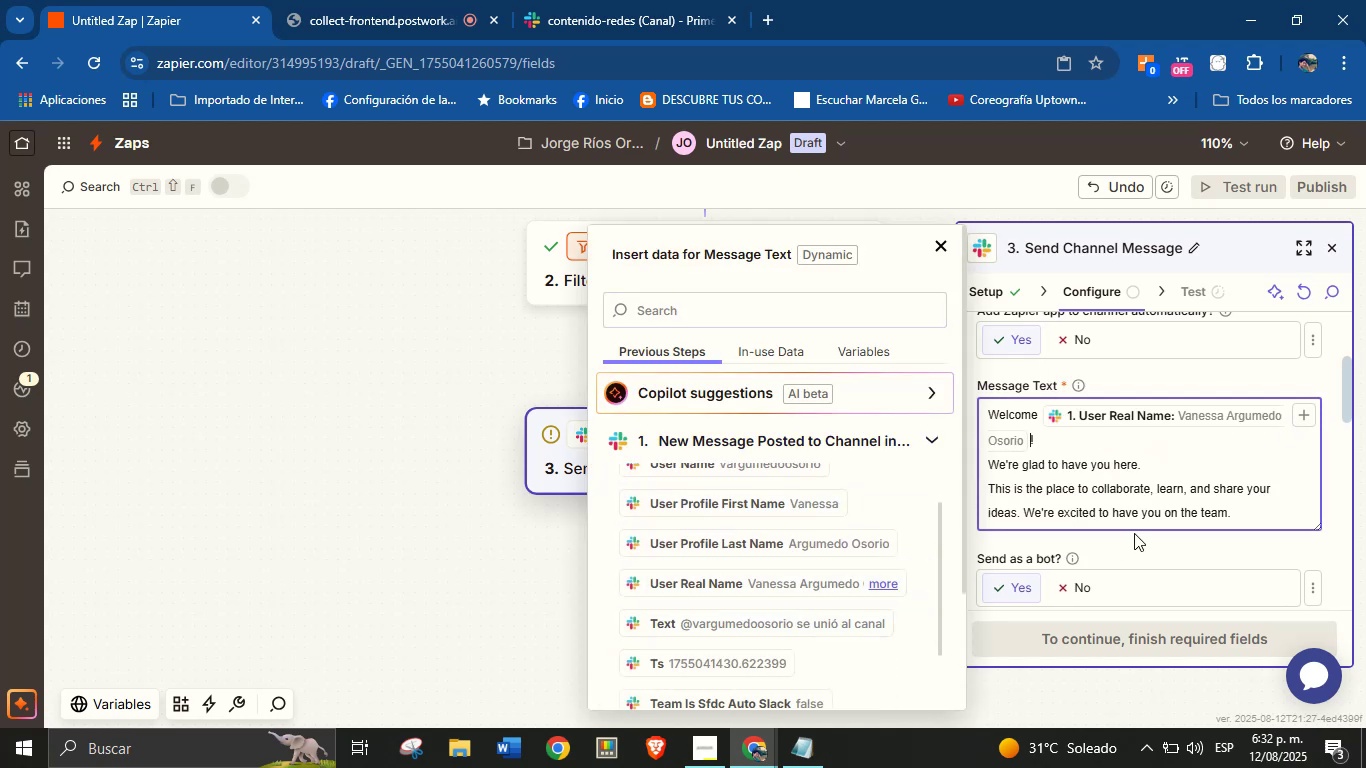 
left_click([1138, 536])
 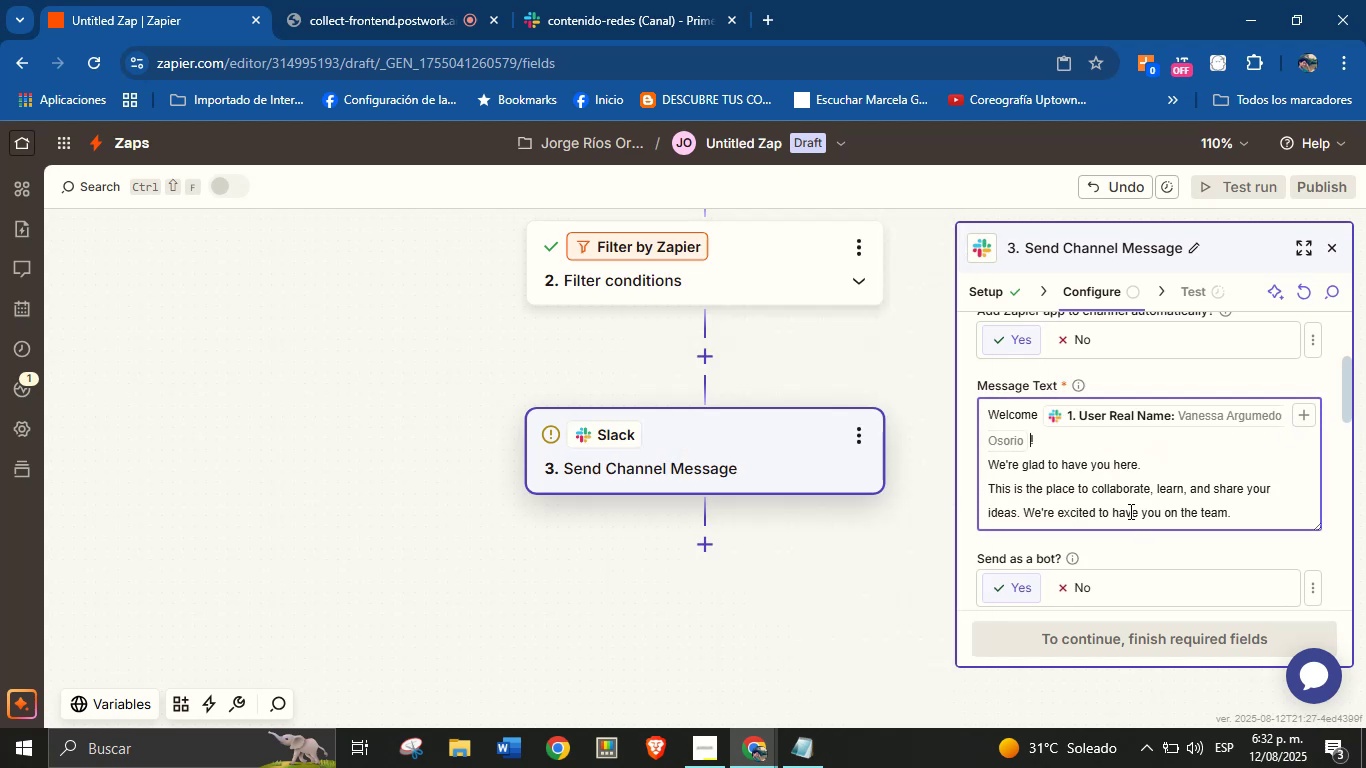 
scroll: coordinate [1132, 472], scroll_direction: down, amount: 2.0
 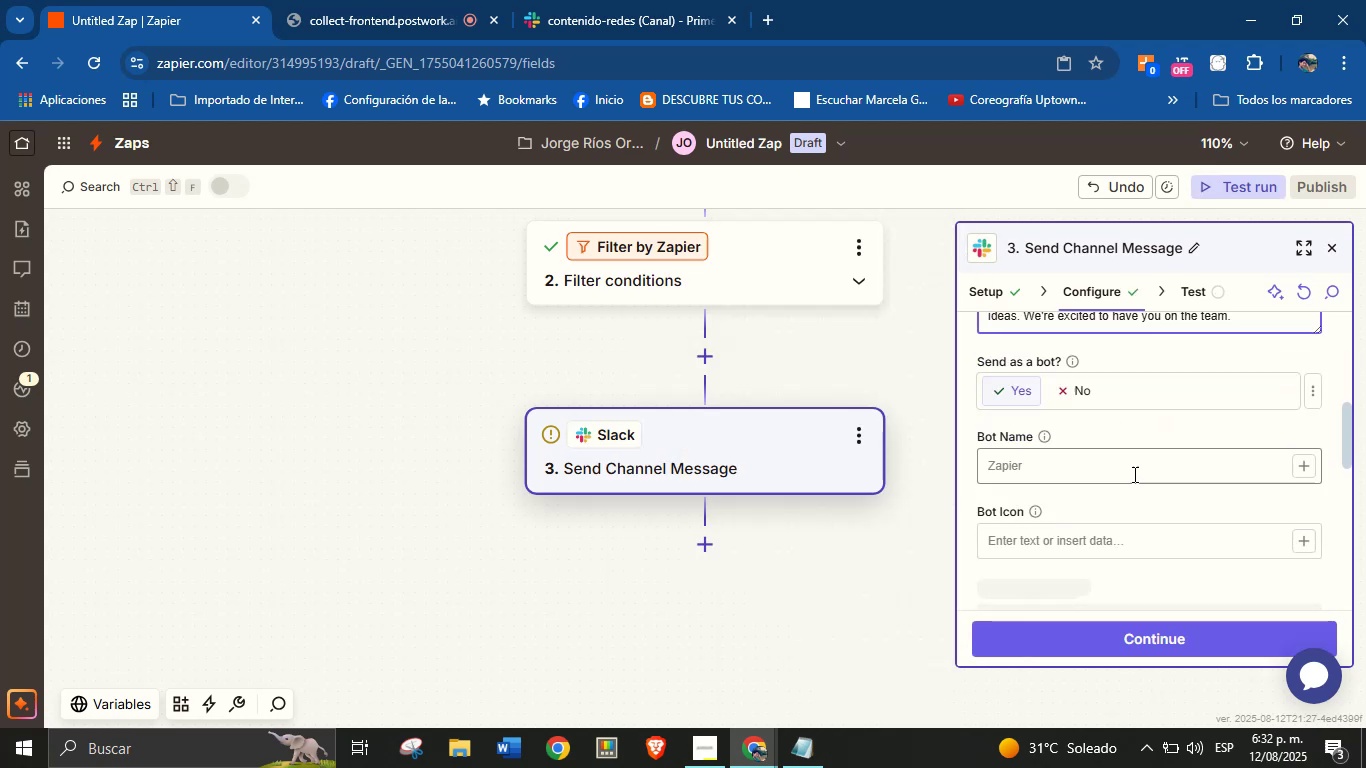 
scroll: coordinate [1114, 445], scroll_direction: none, amount: 0.0
 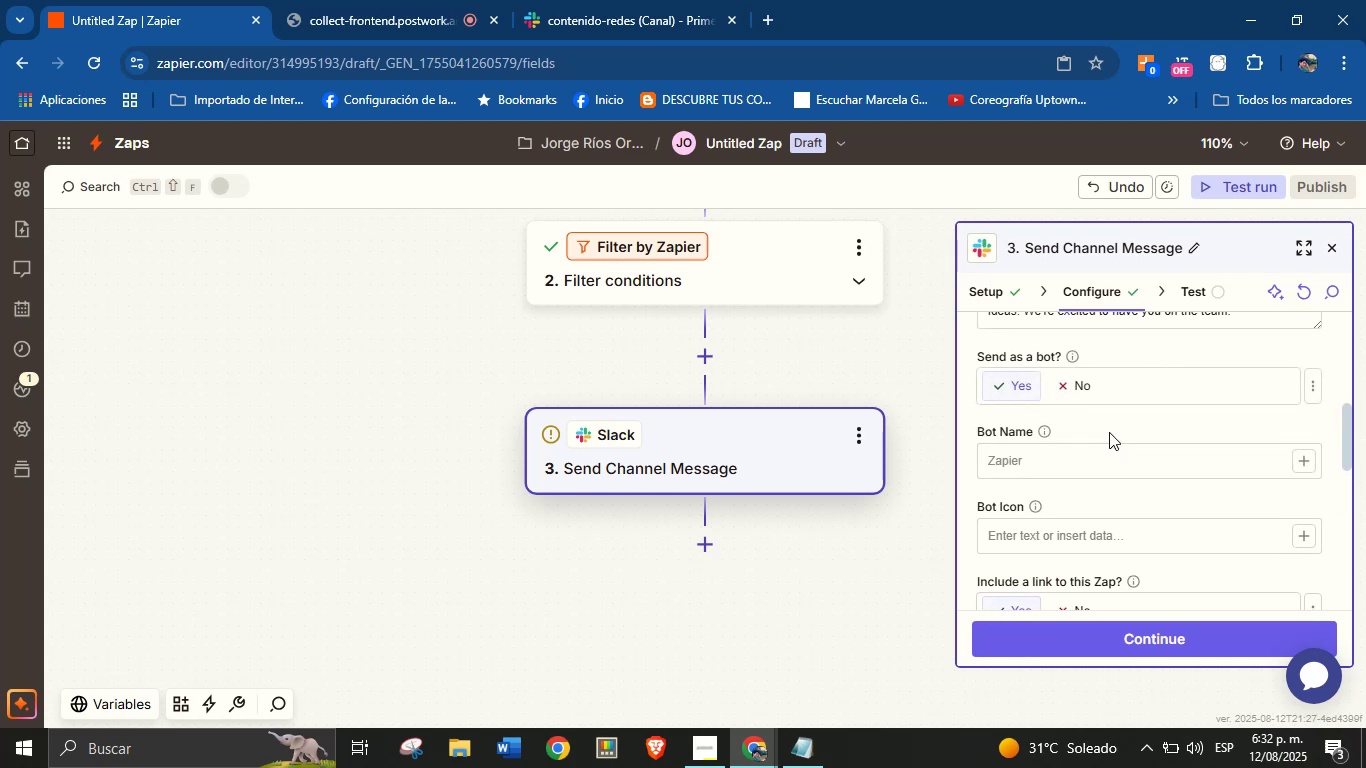 
left_click([1111, 451])
 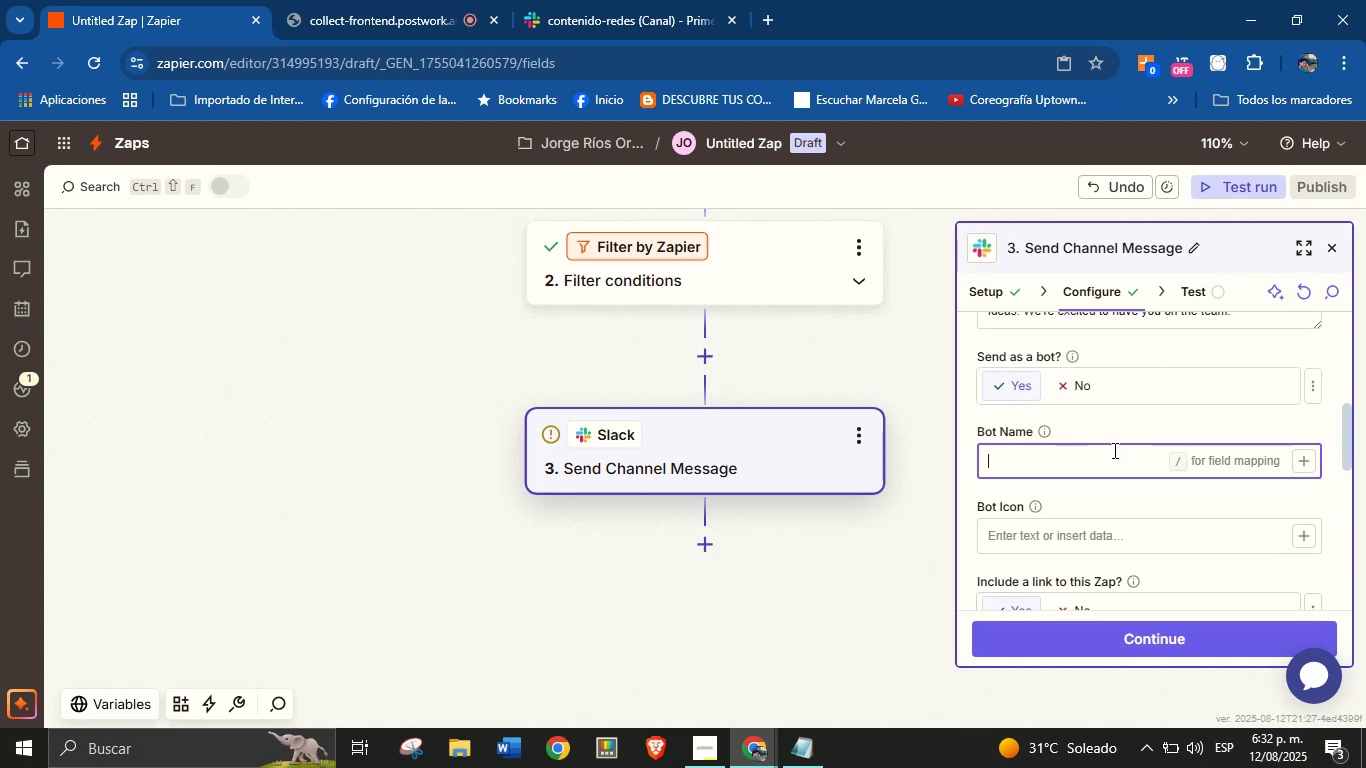 
type(Orenji from ColJob)
 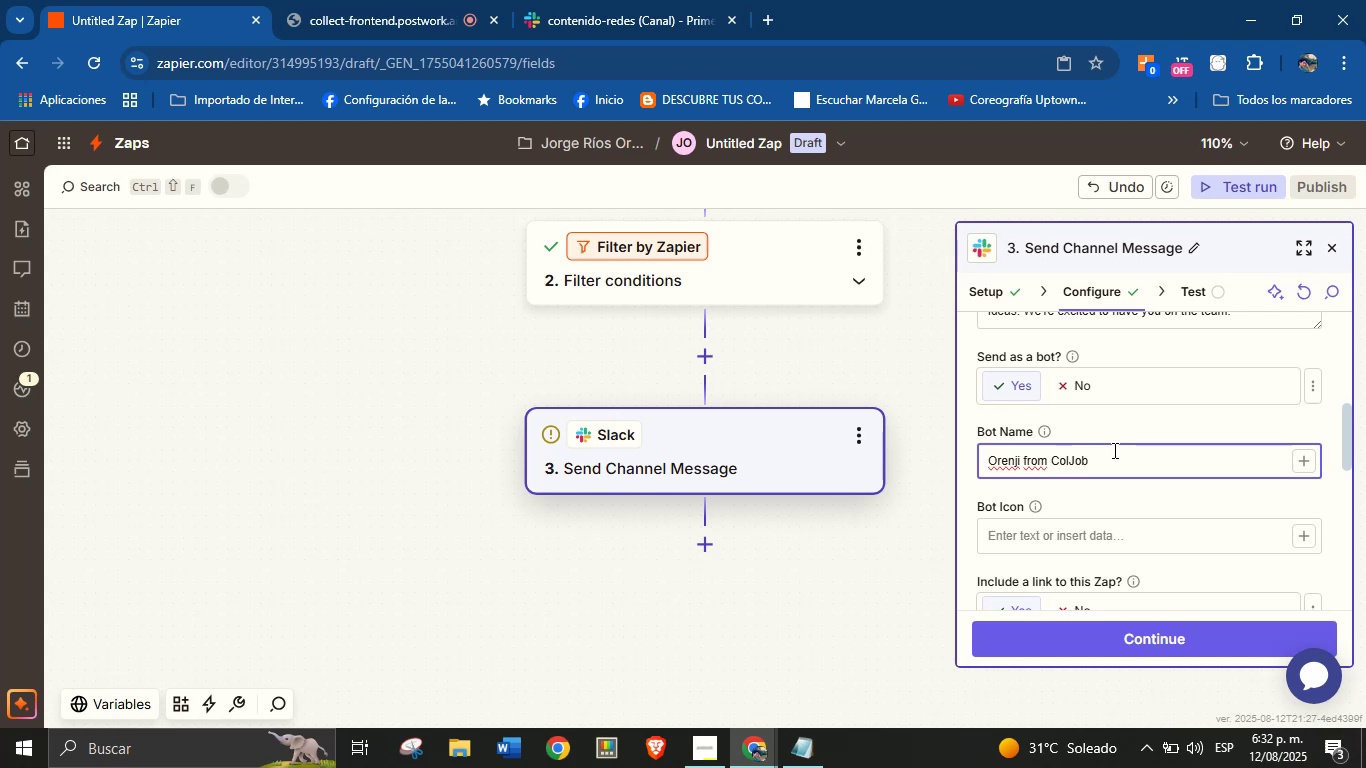 
left_click([1116, 432])
 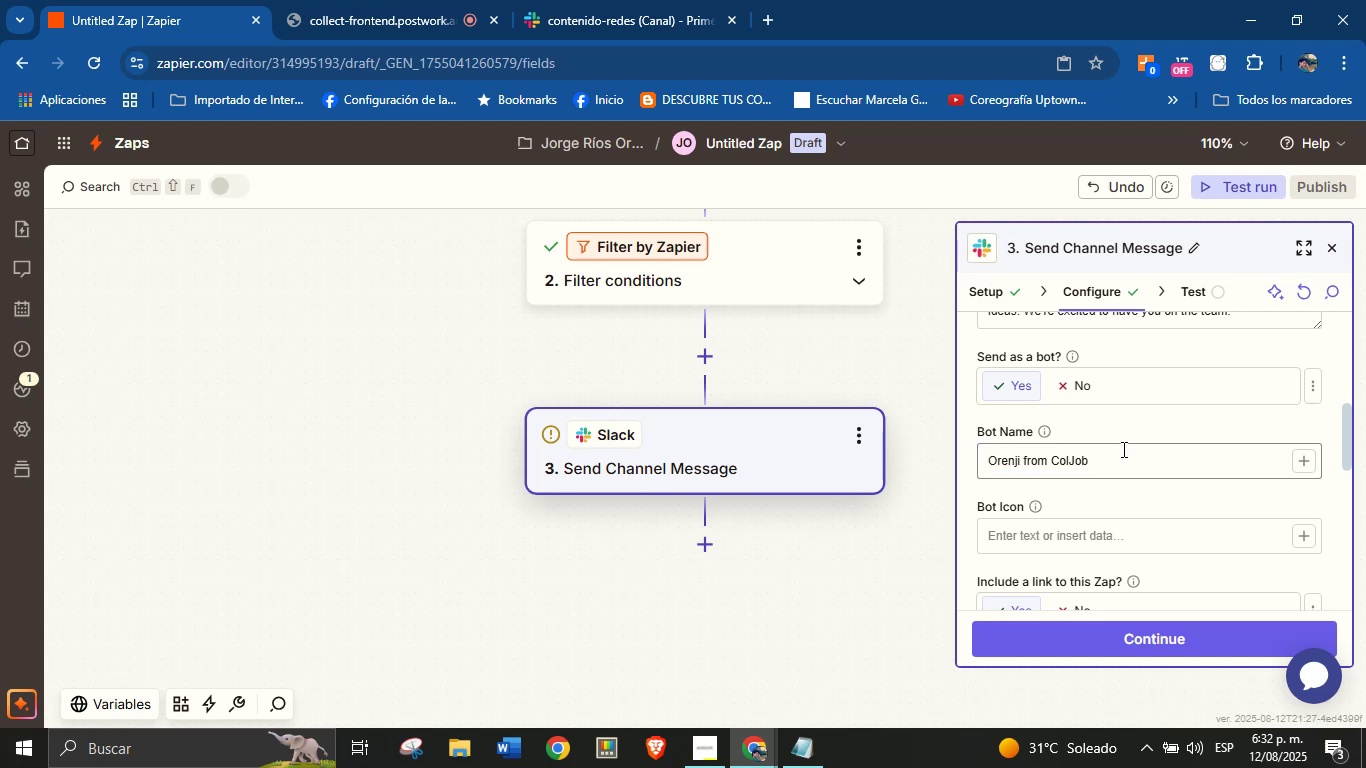 
left_click([1158, 494])
 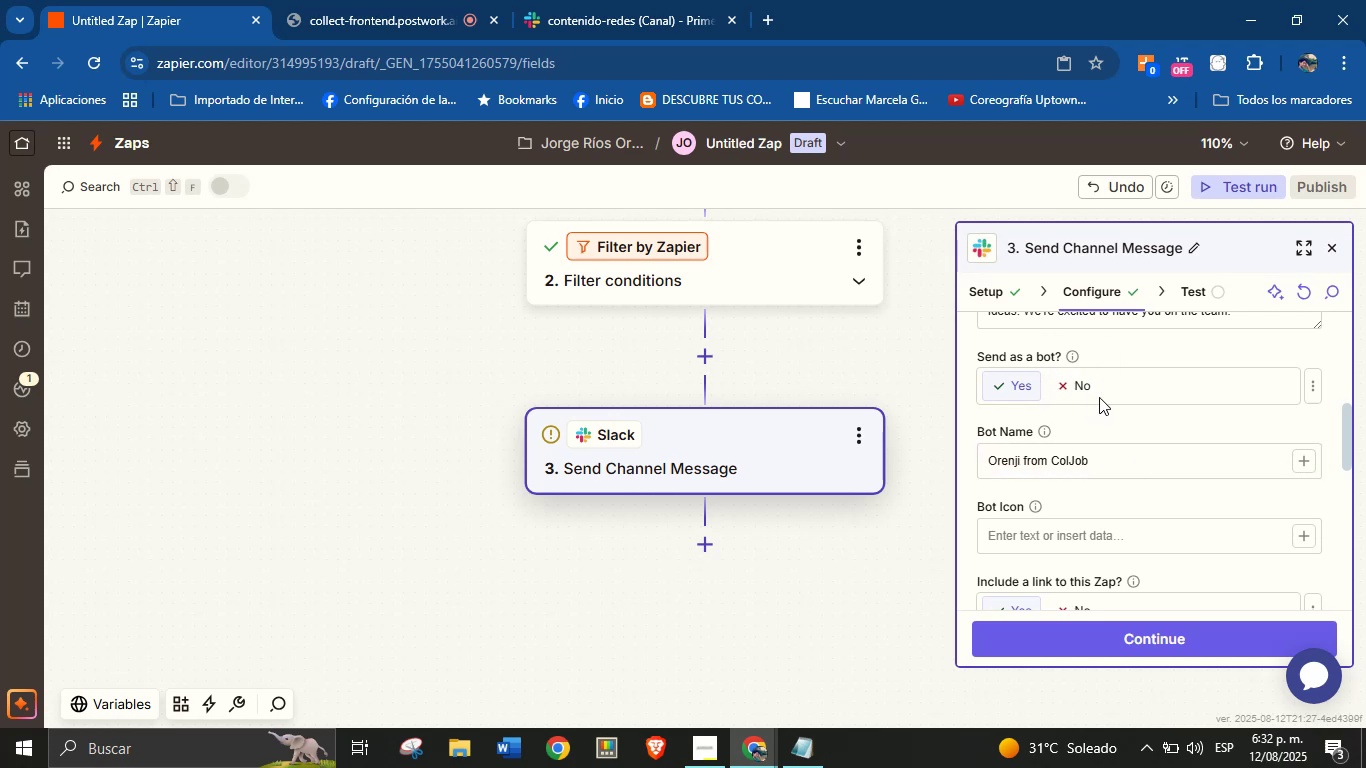 
scroll: coordinate [1103, 441], scroll_direction: down, amount: 7.0
 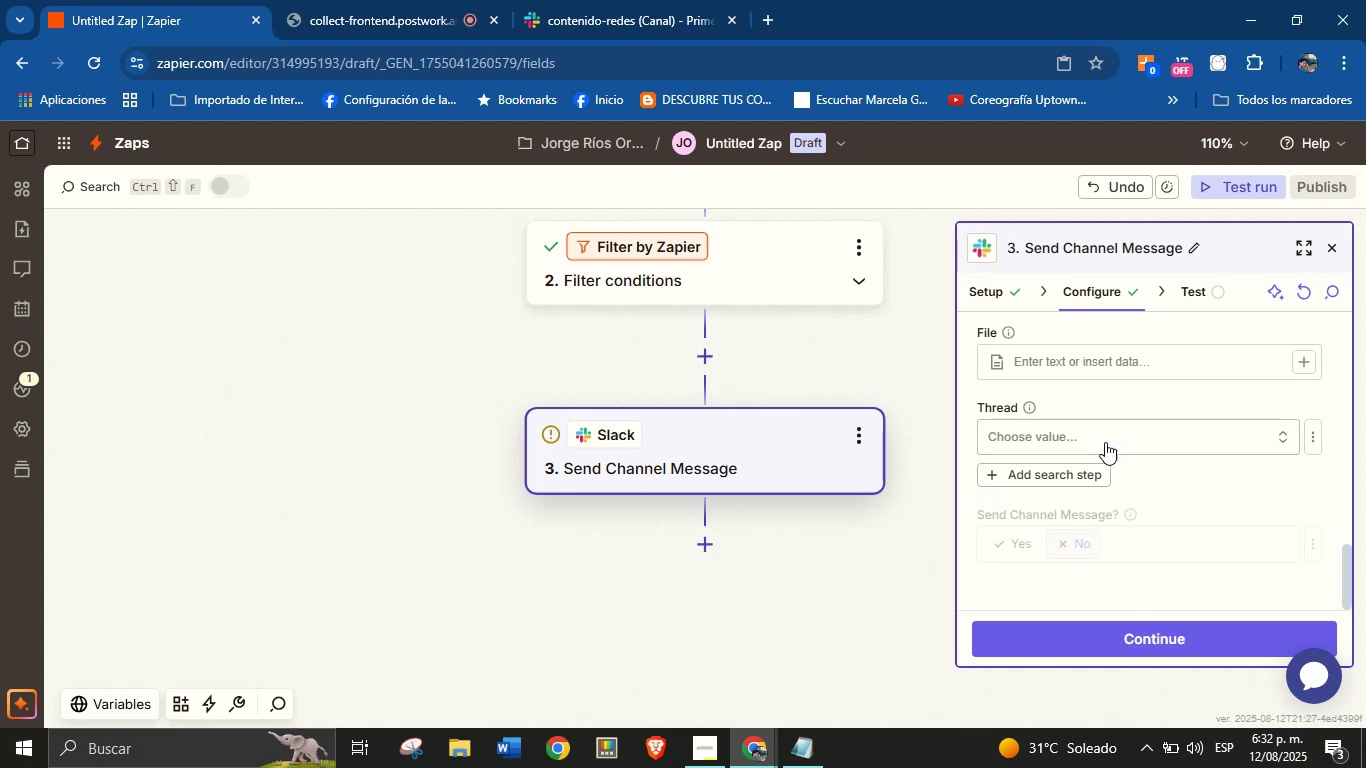 
scroll: coordinate [1114, 445], scroll_direction: none, amount: 0.0
 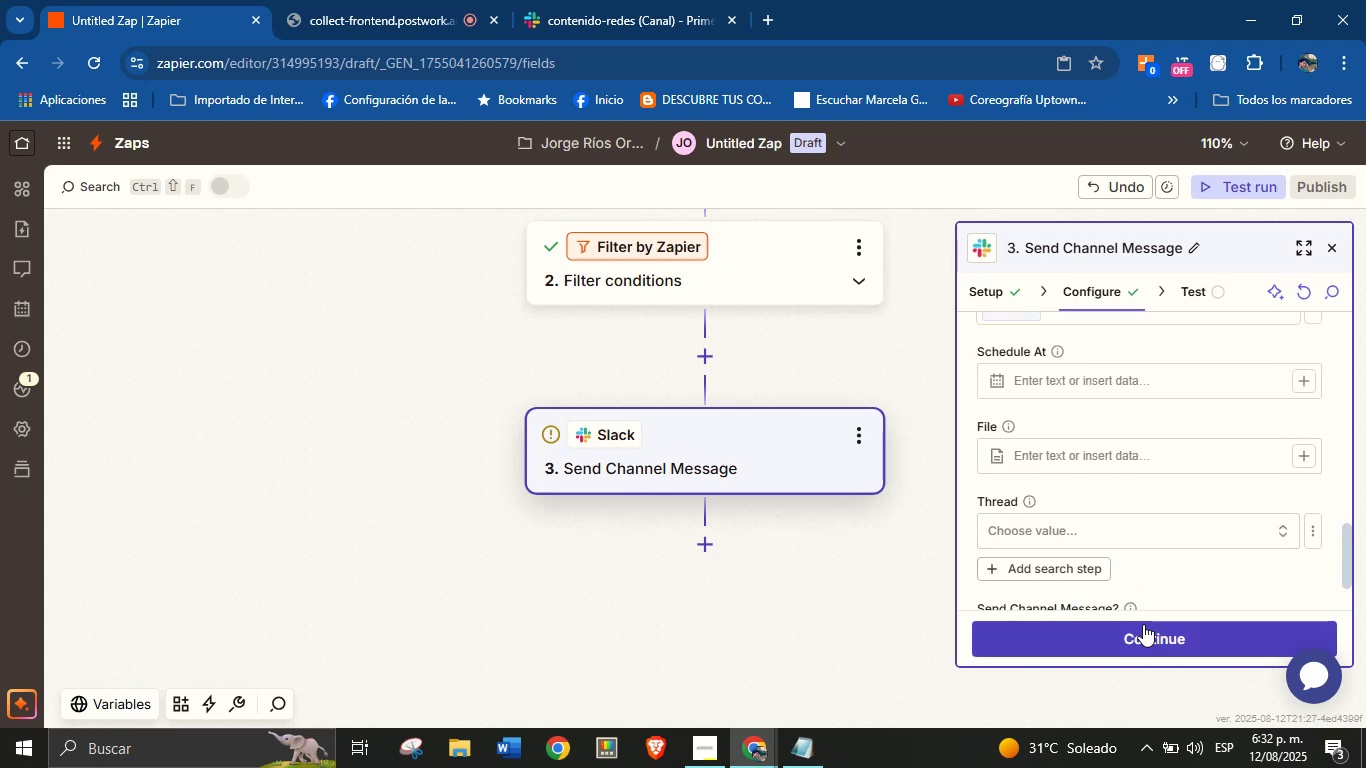 
left_click([1144, 628])
 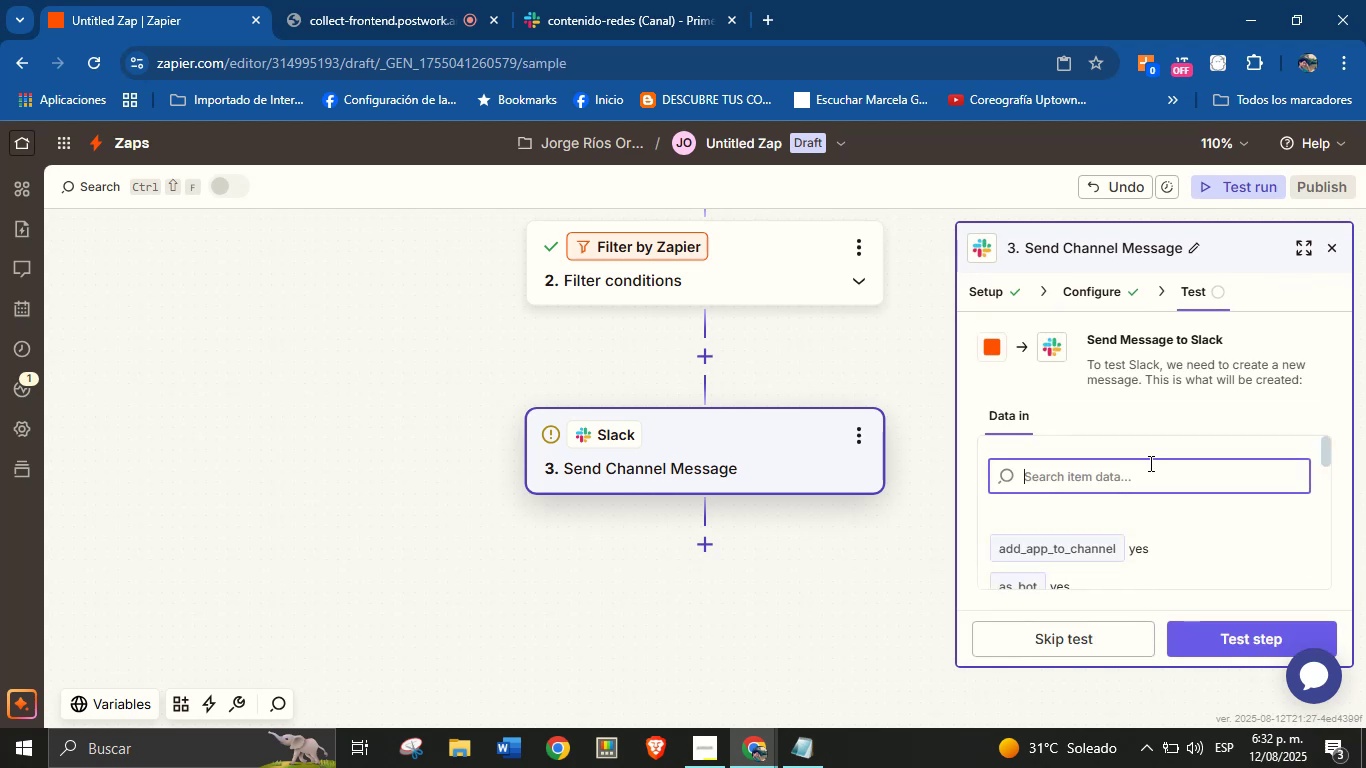 
scroll: coordinate [1140, 435], scroll_direction: down, amount: 1.0
 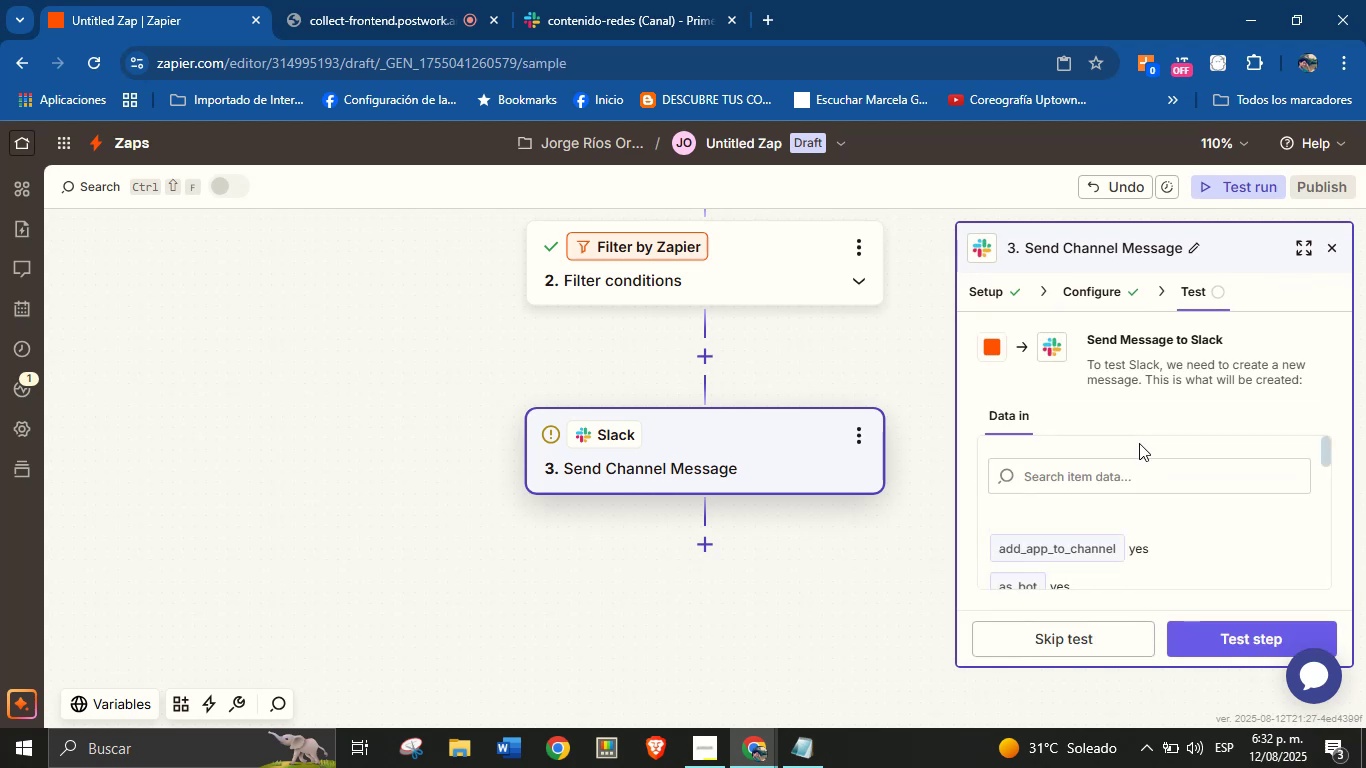 
scroll: coordinate [1127, 484], scroll_direction: up, amount: 2.0
 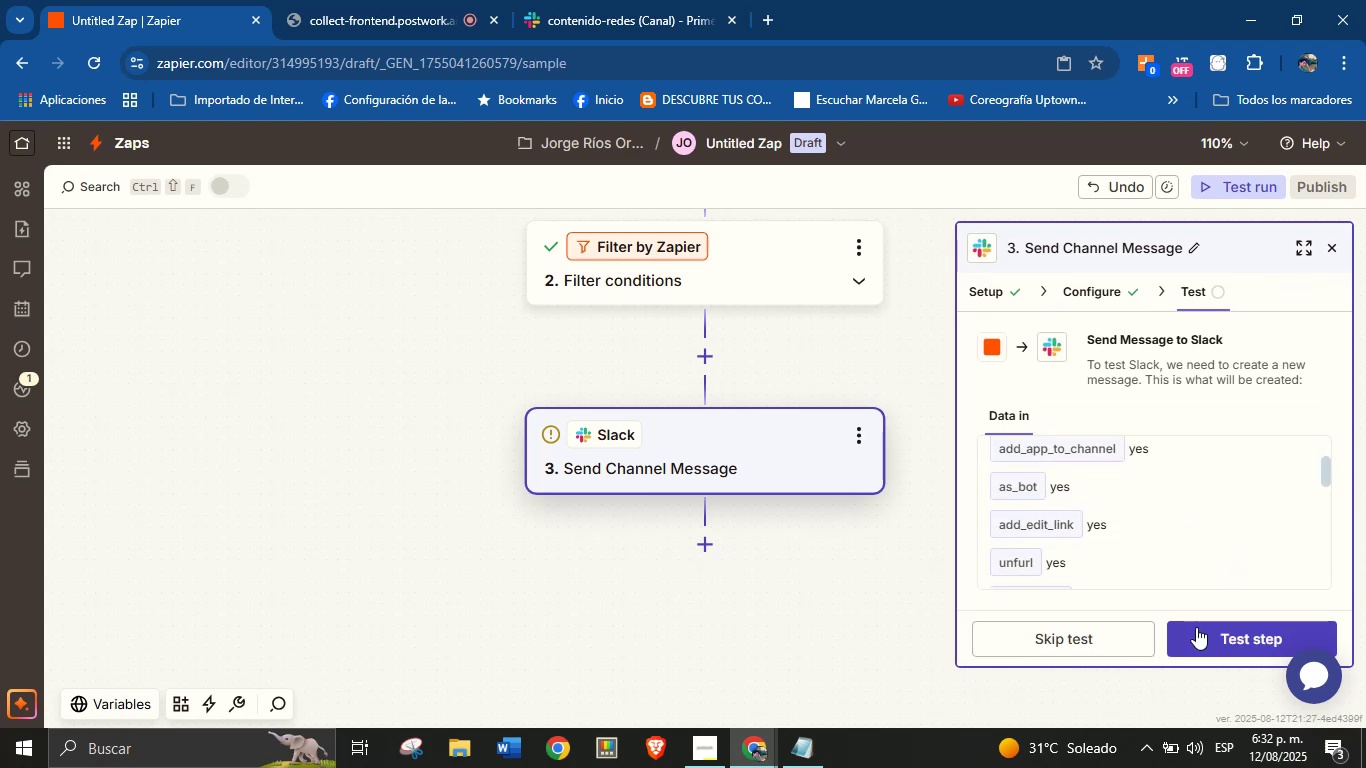 
left_click([1218, 629])
 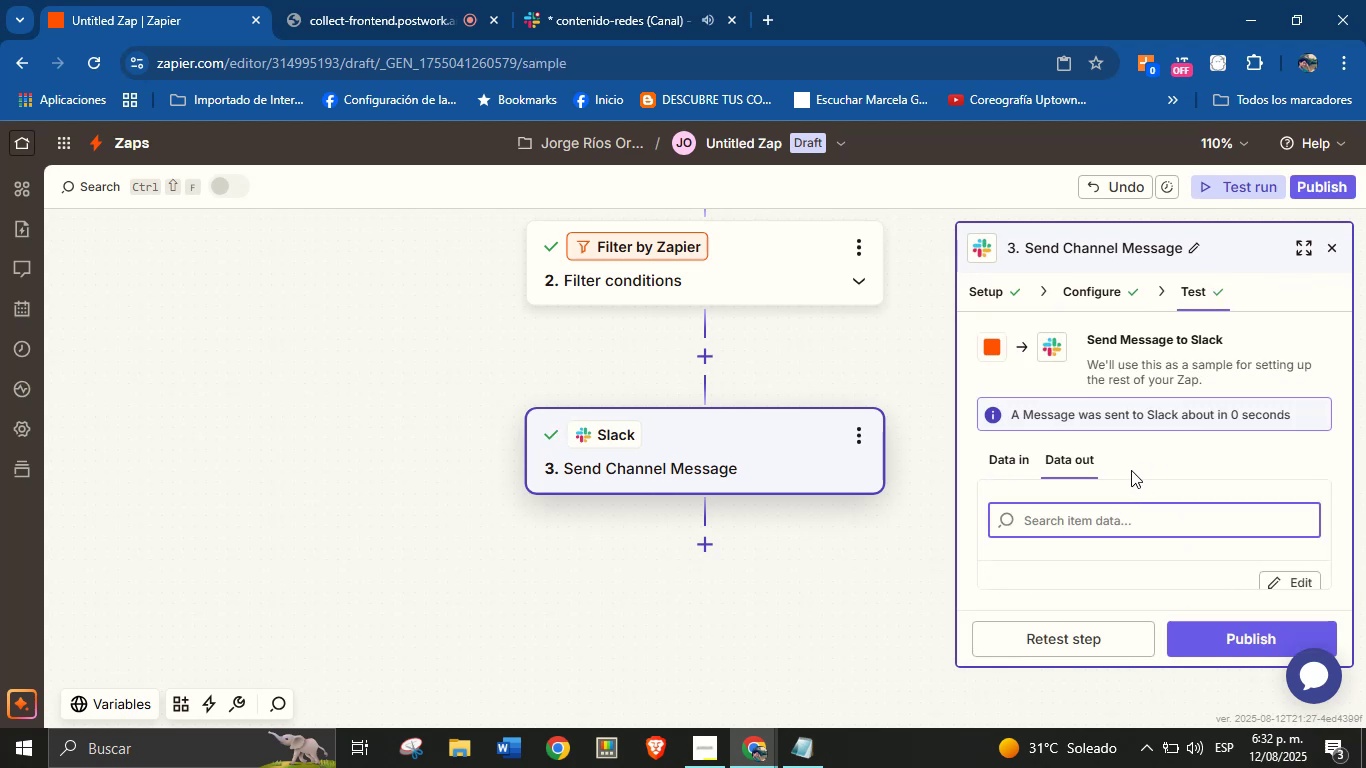 
left_click([587, 0])
 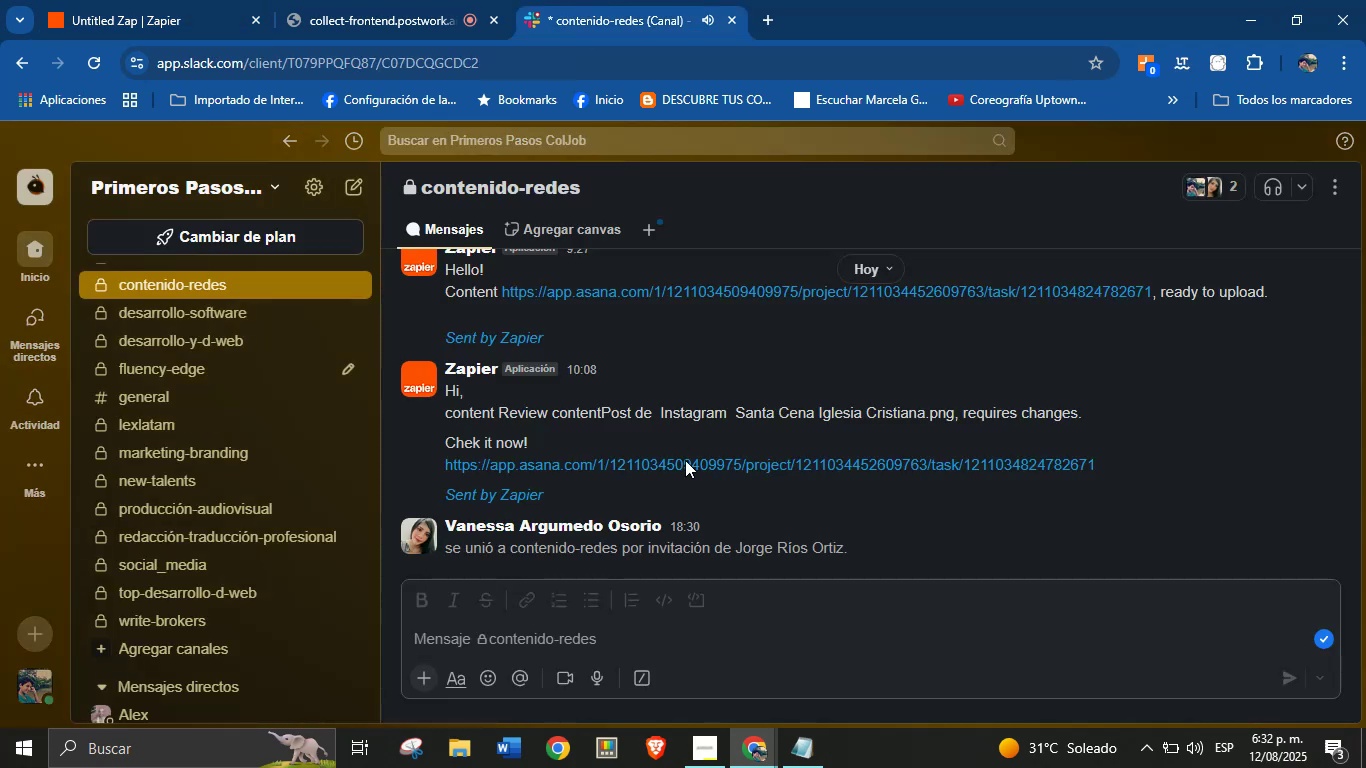 
scroll: coordinate [680, 458], scroll_direction: down, amount: 2.0
 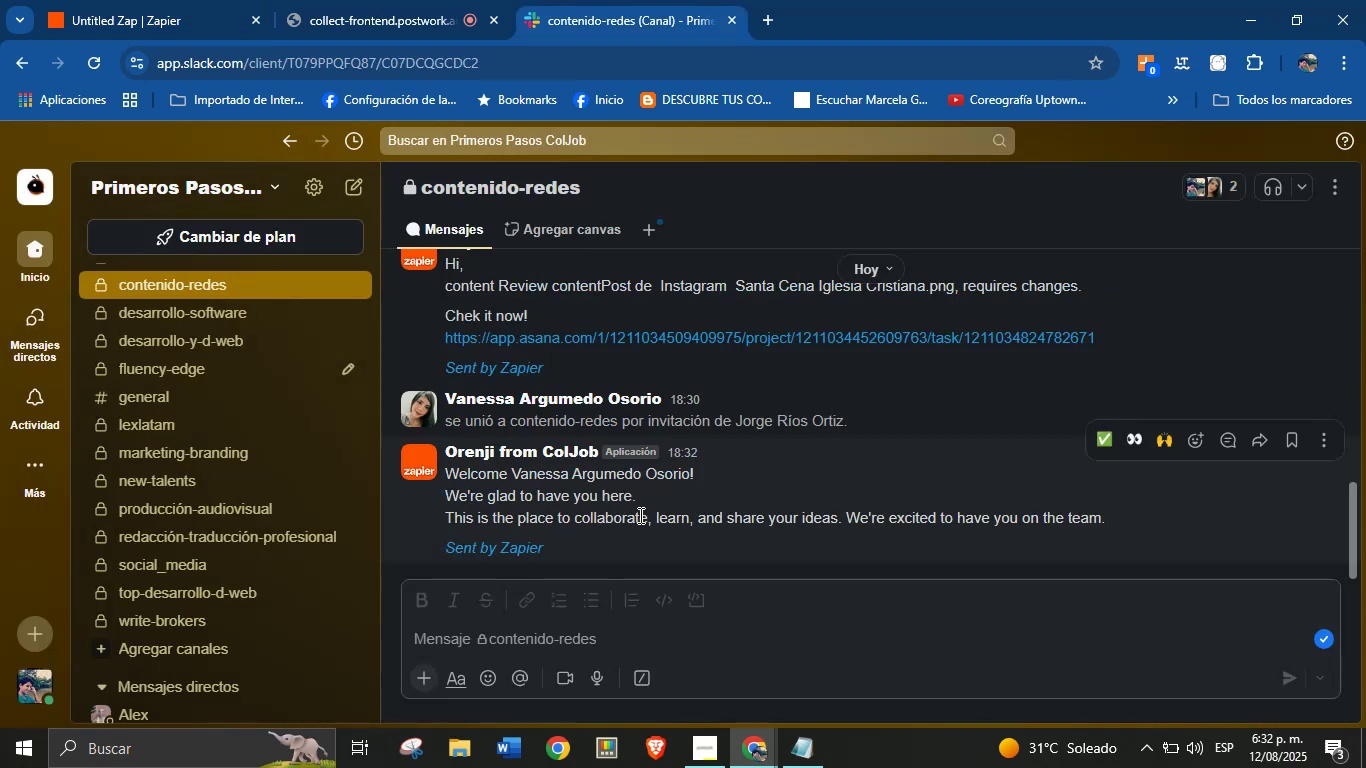 
wait(5.04)
 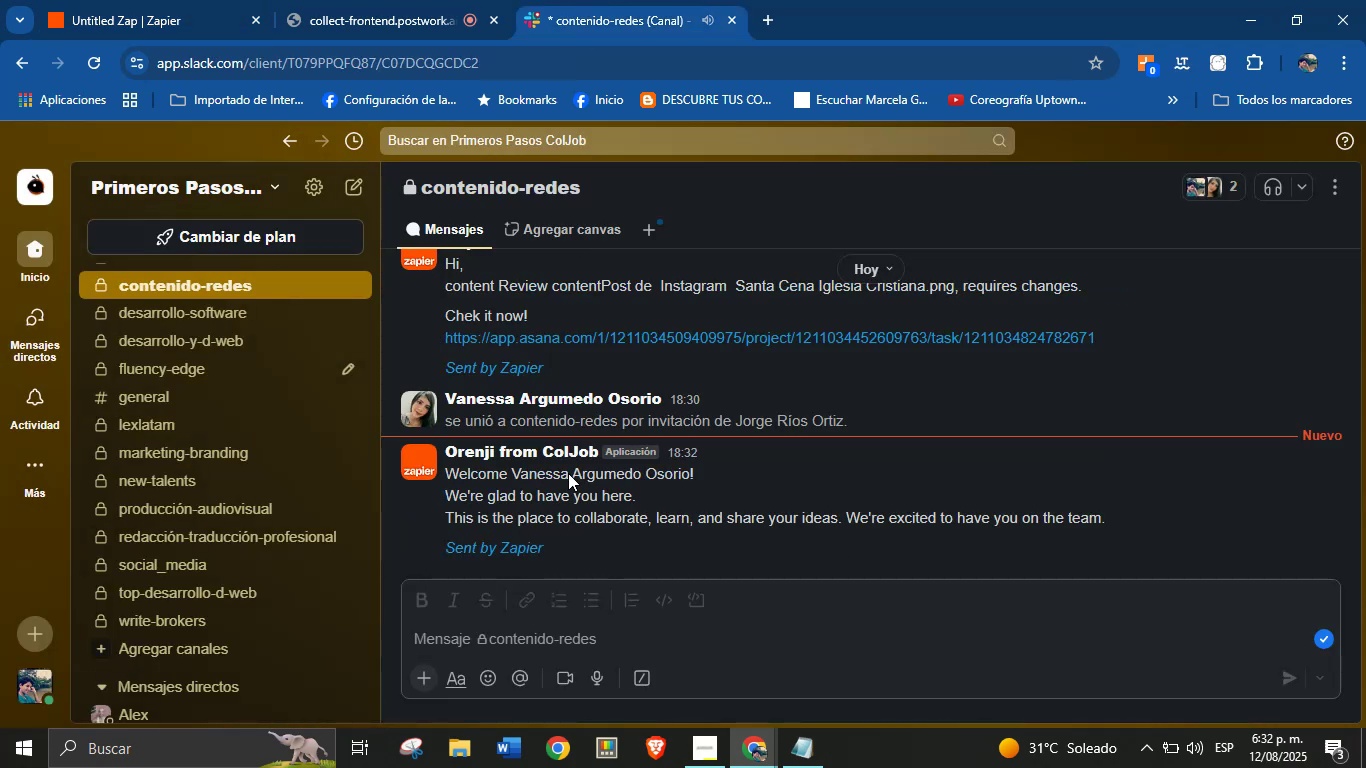 
left_click([94, 0])
 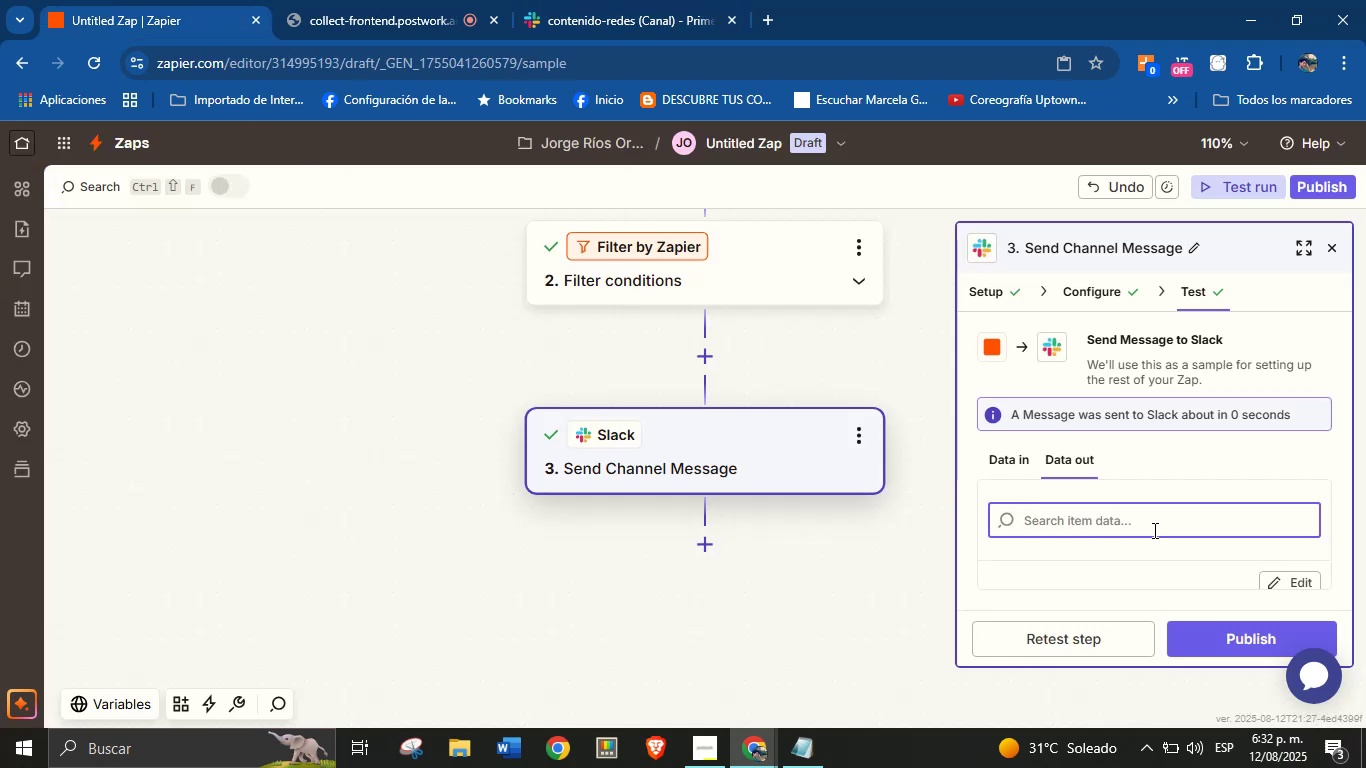 
scroll: coordinate [1154, 454], scroll_direction: down, amount: 1.0
 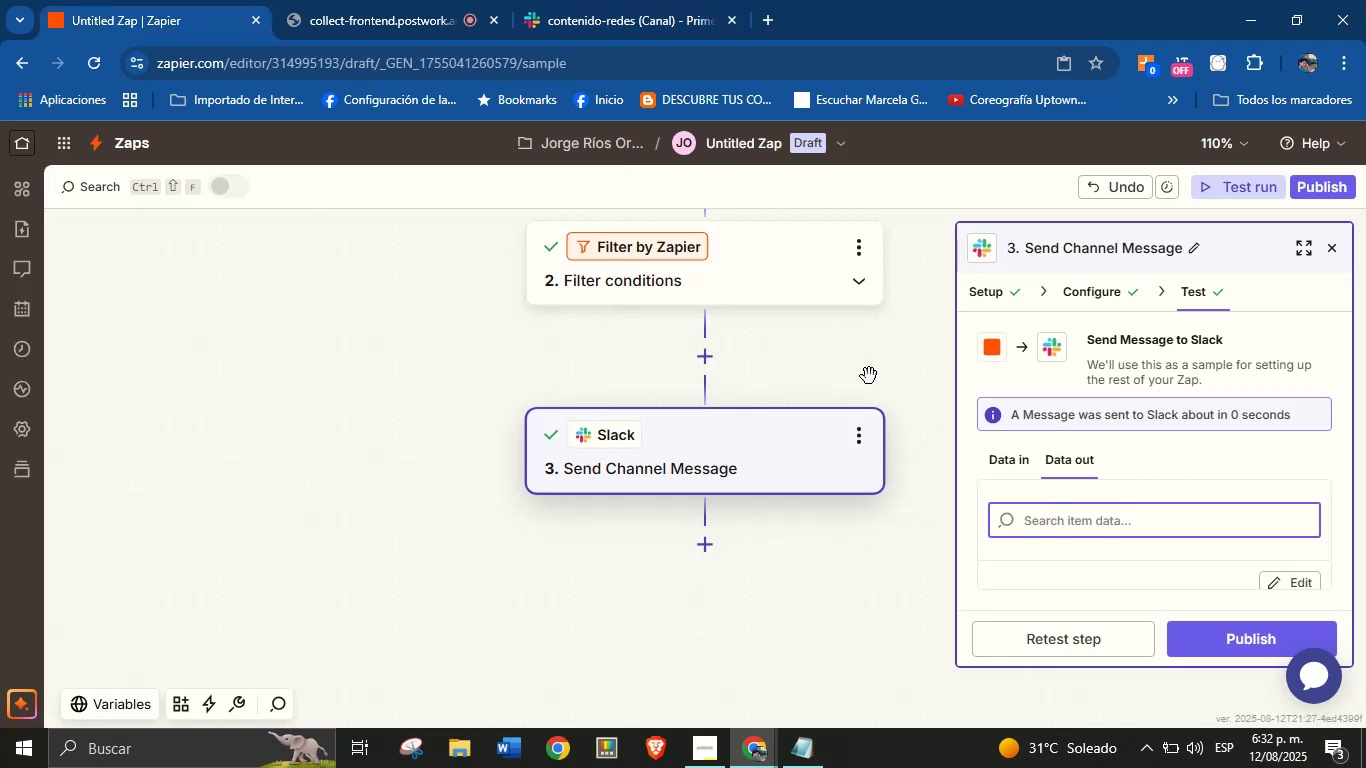 
left_click([725, 142])
 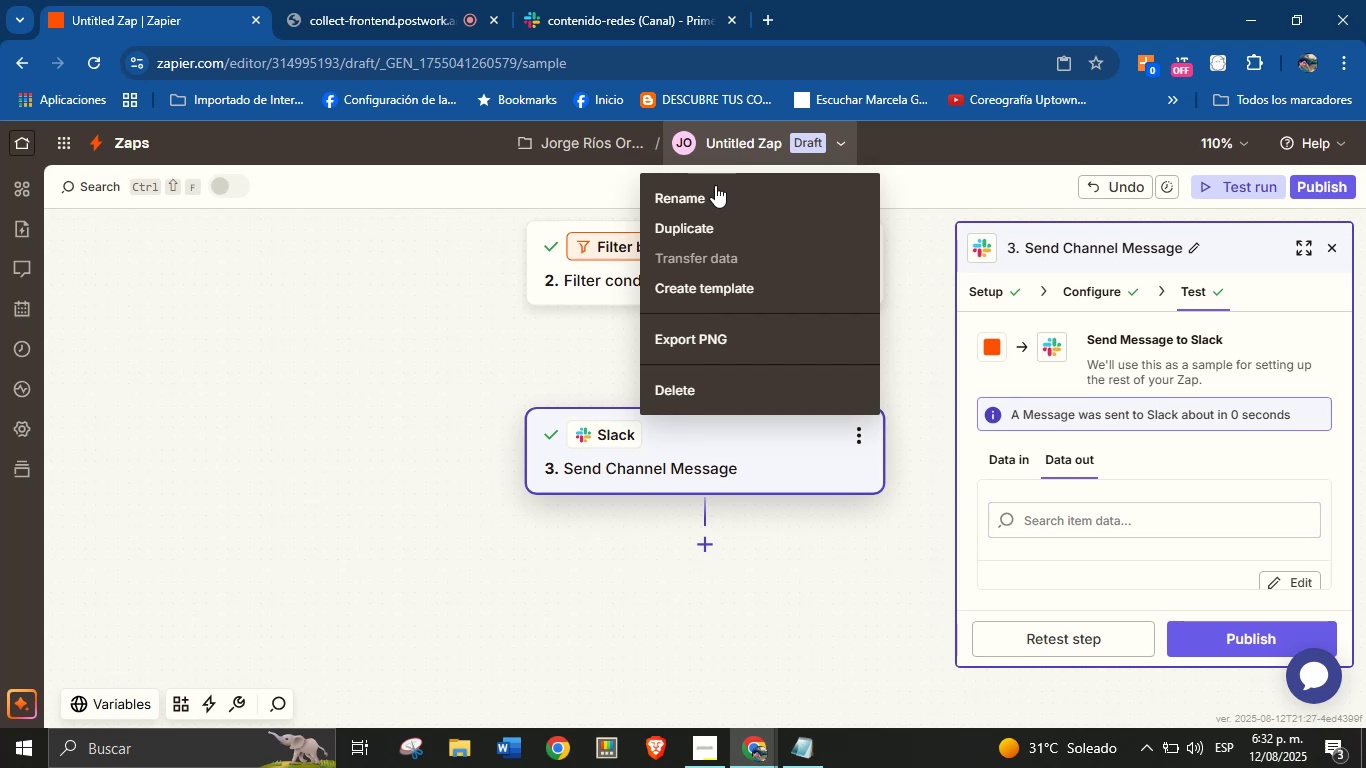 
left_click([715, 187])
 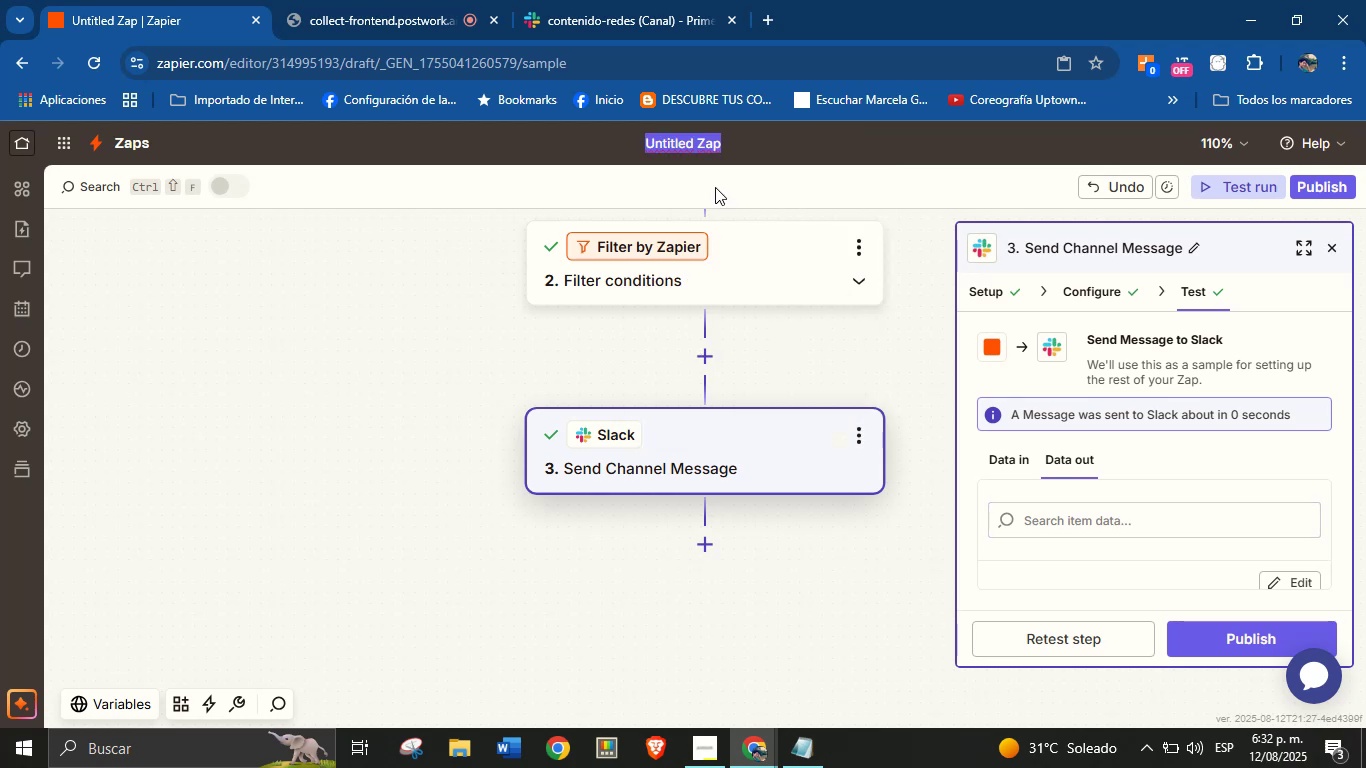 
key(CapsLock)
 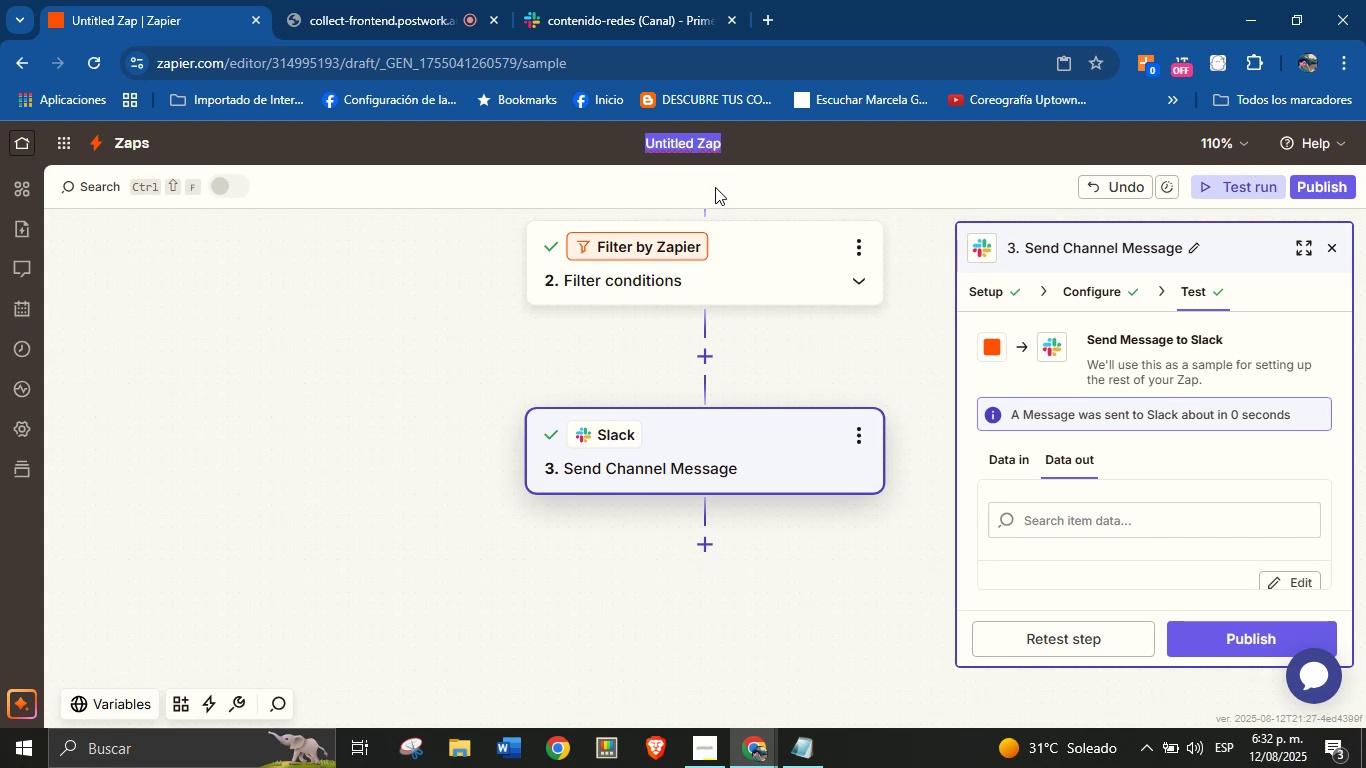 
wait(16.52)
 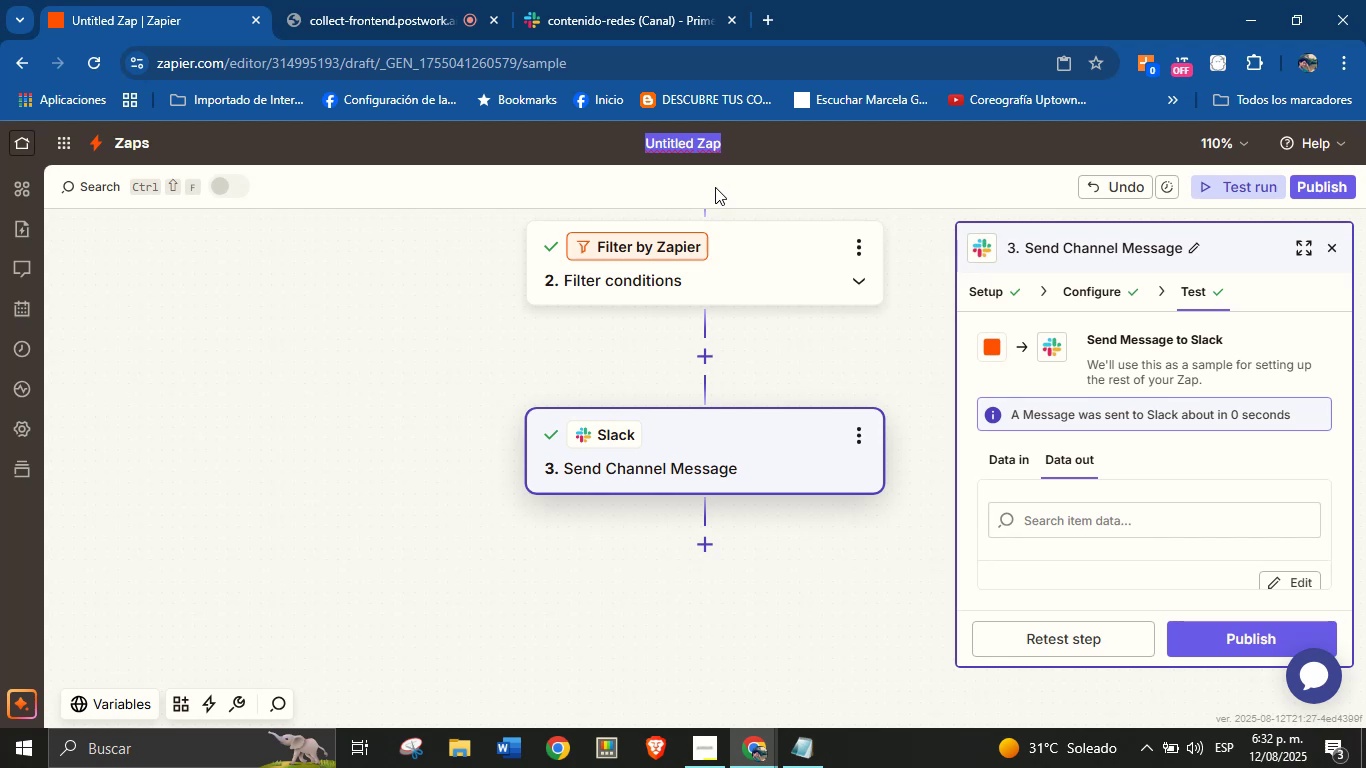 
scroll: coordinate [1094, 441], scroll_direction: down, amount: 2.0
 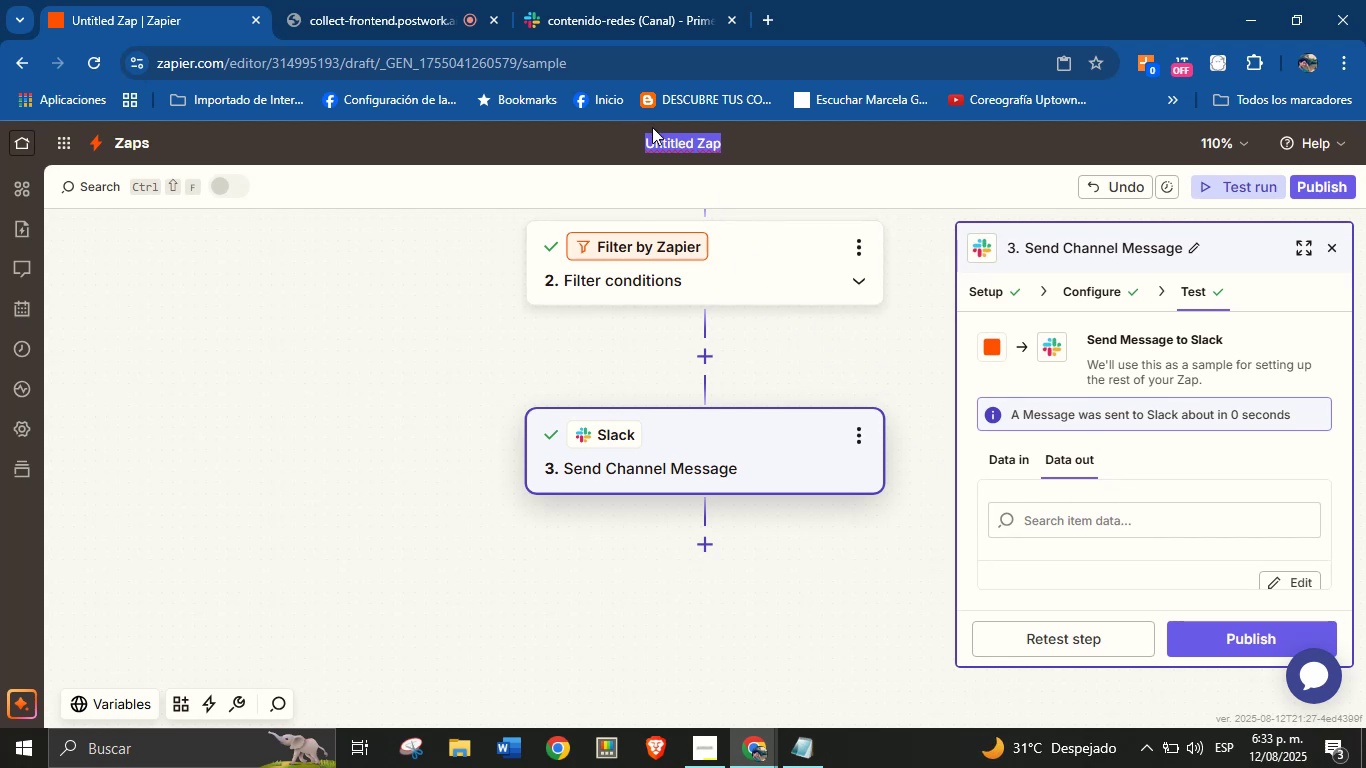 
type(WelcomeContentRRSS-Slack)
 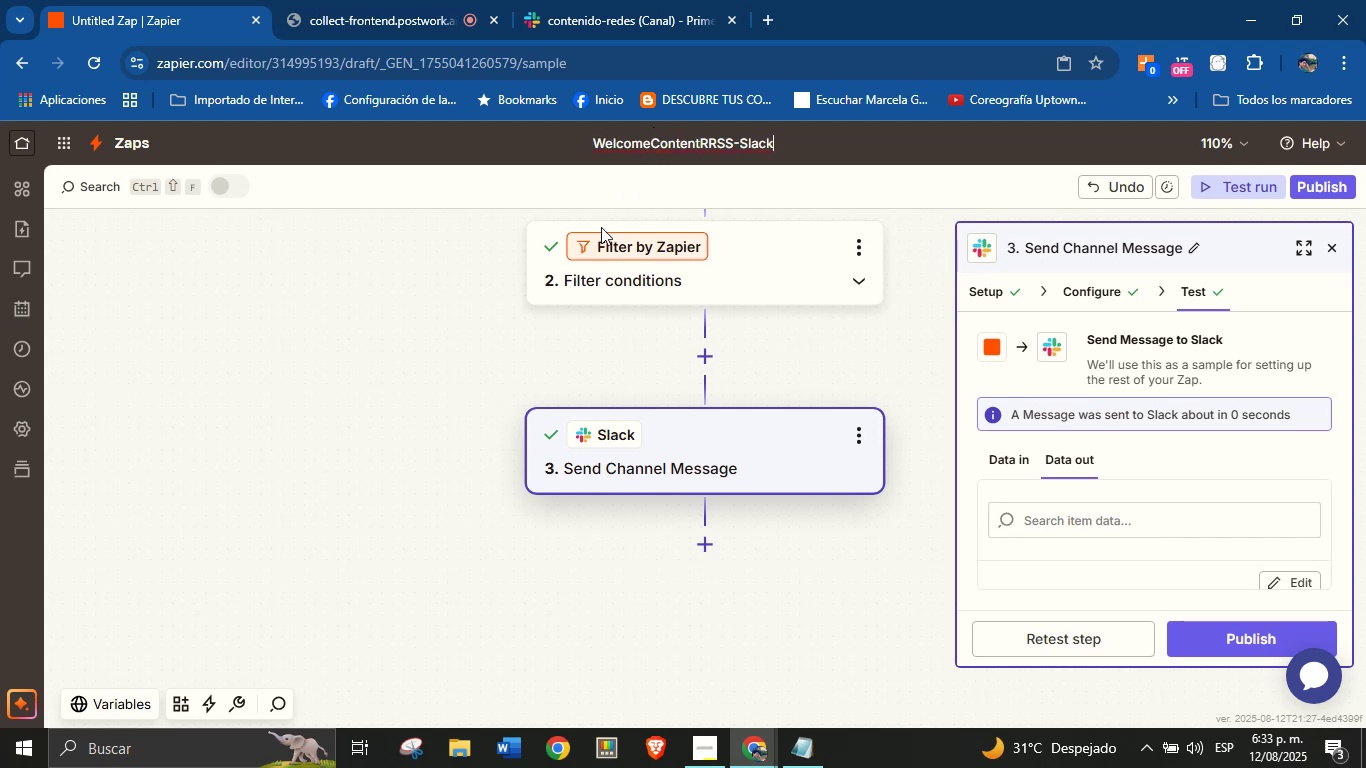 
left_click([478, 310])
 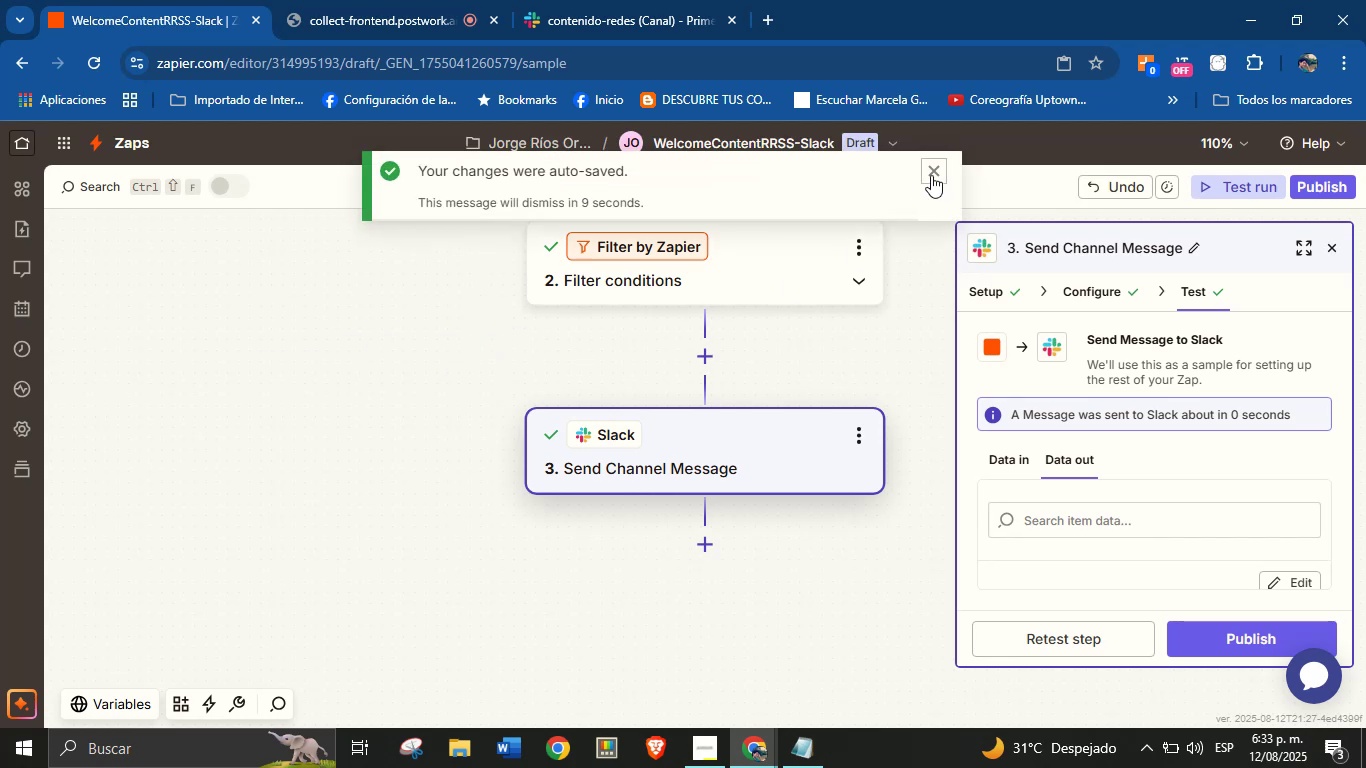 
left_click([1332, 251])
 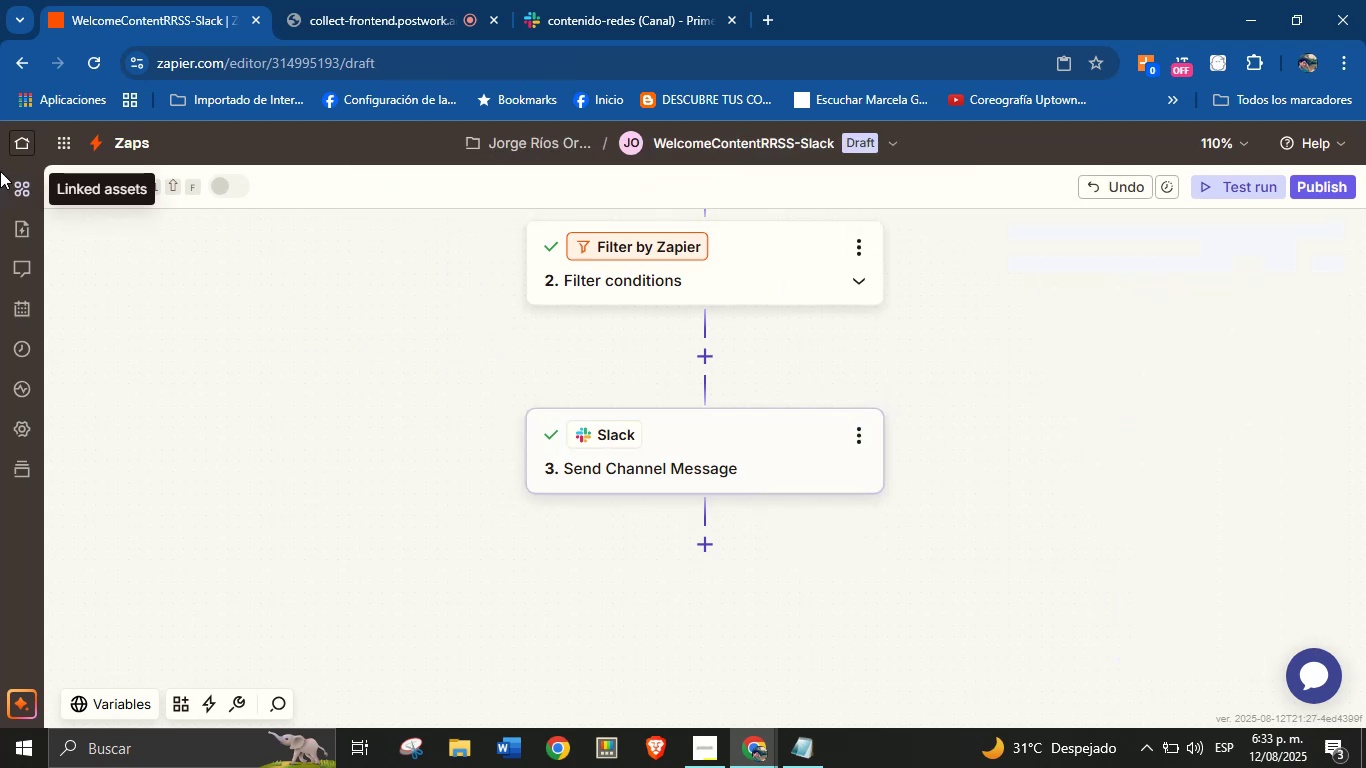 
left_click([17, 138])
 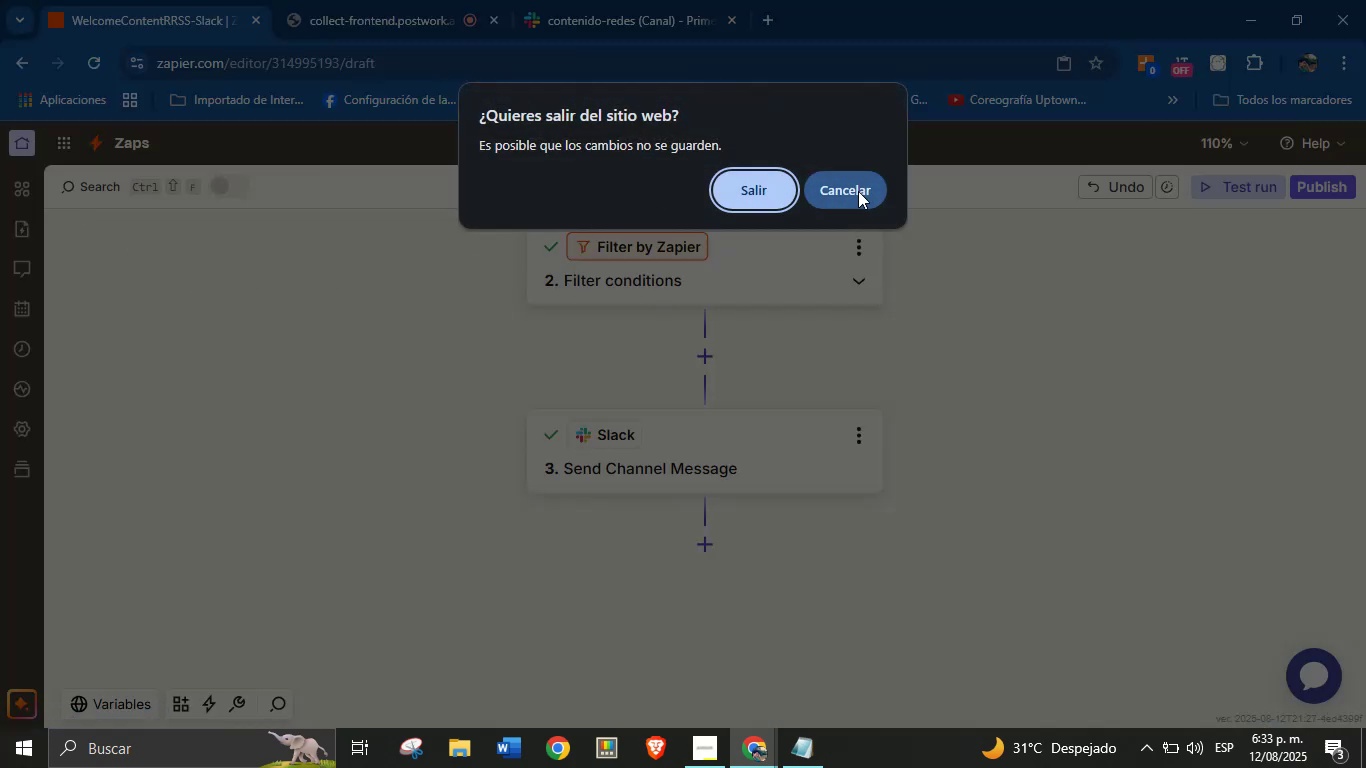 
left_click([854, 192])
 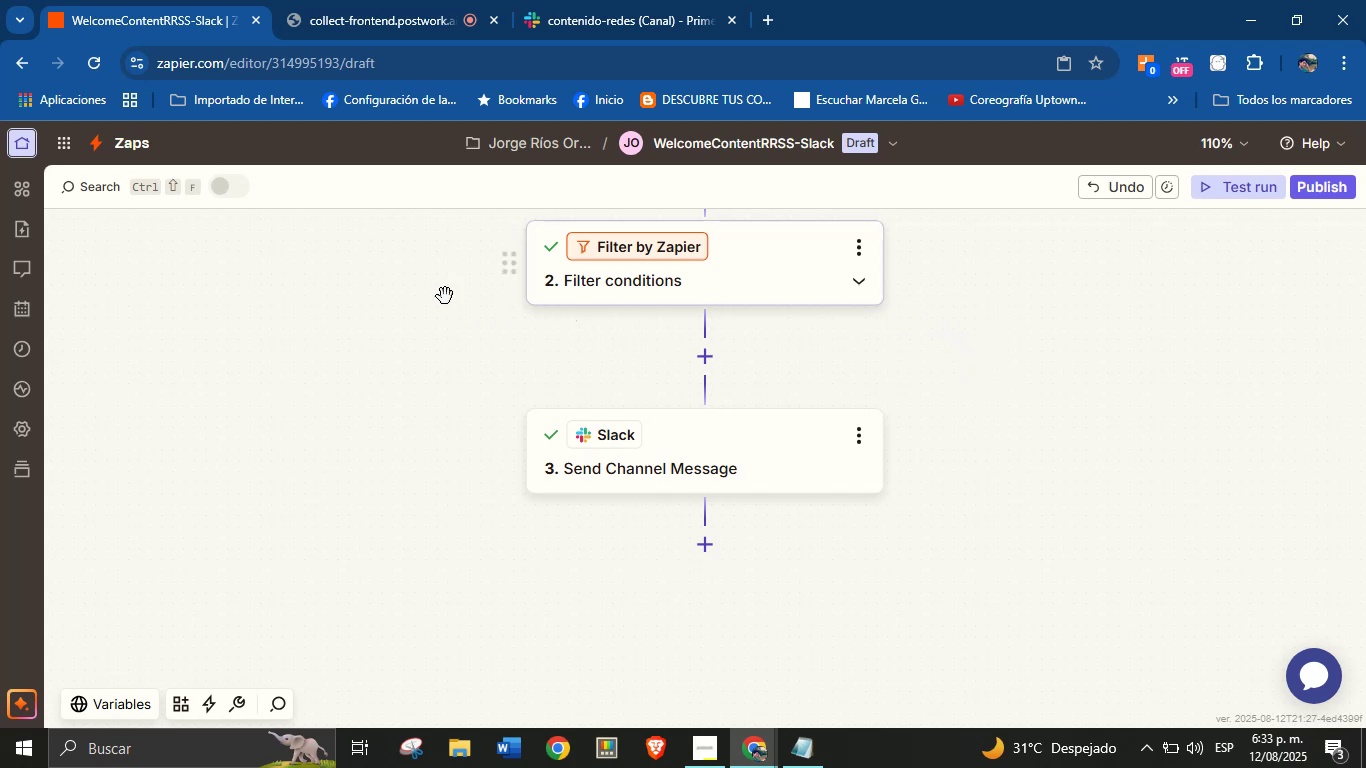 
wait(7.69)
 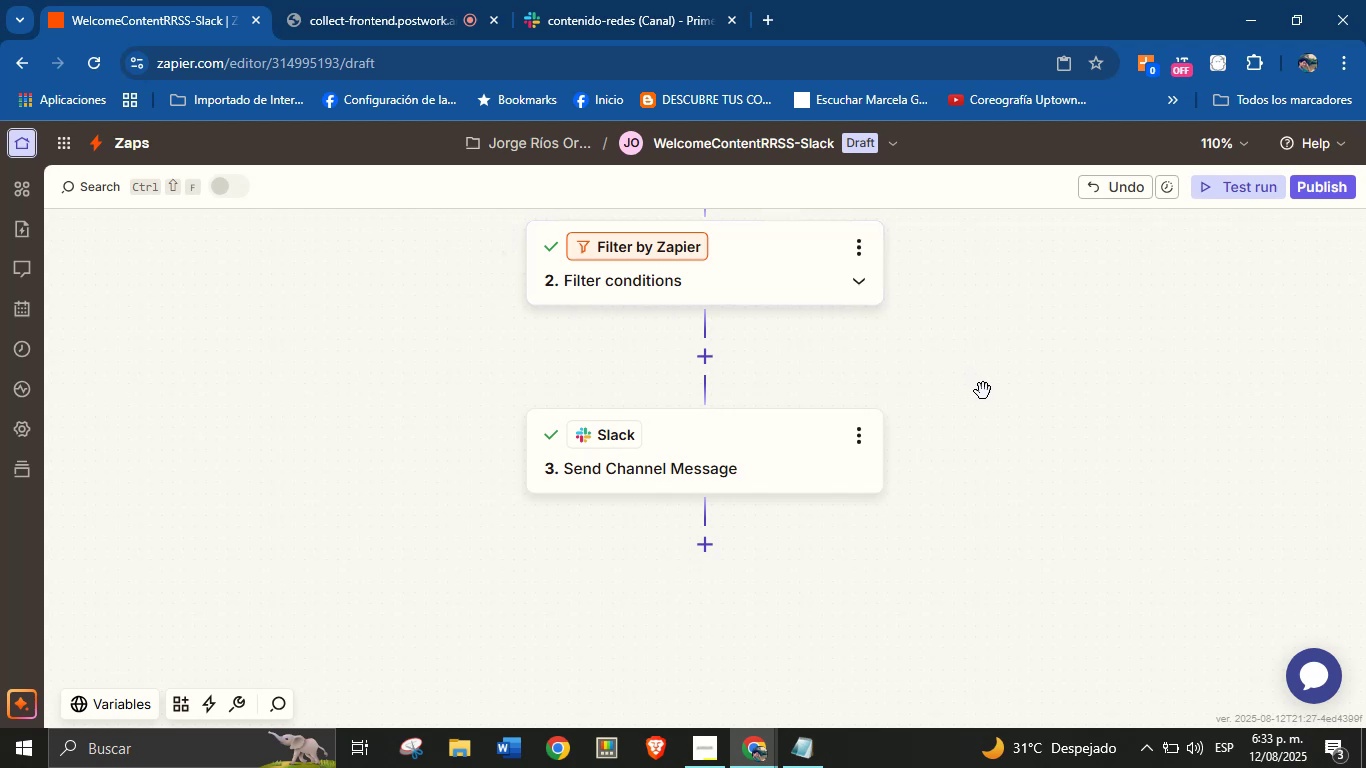 
left_click([25, 146])
 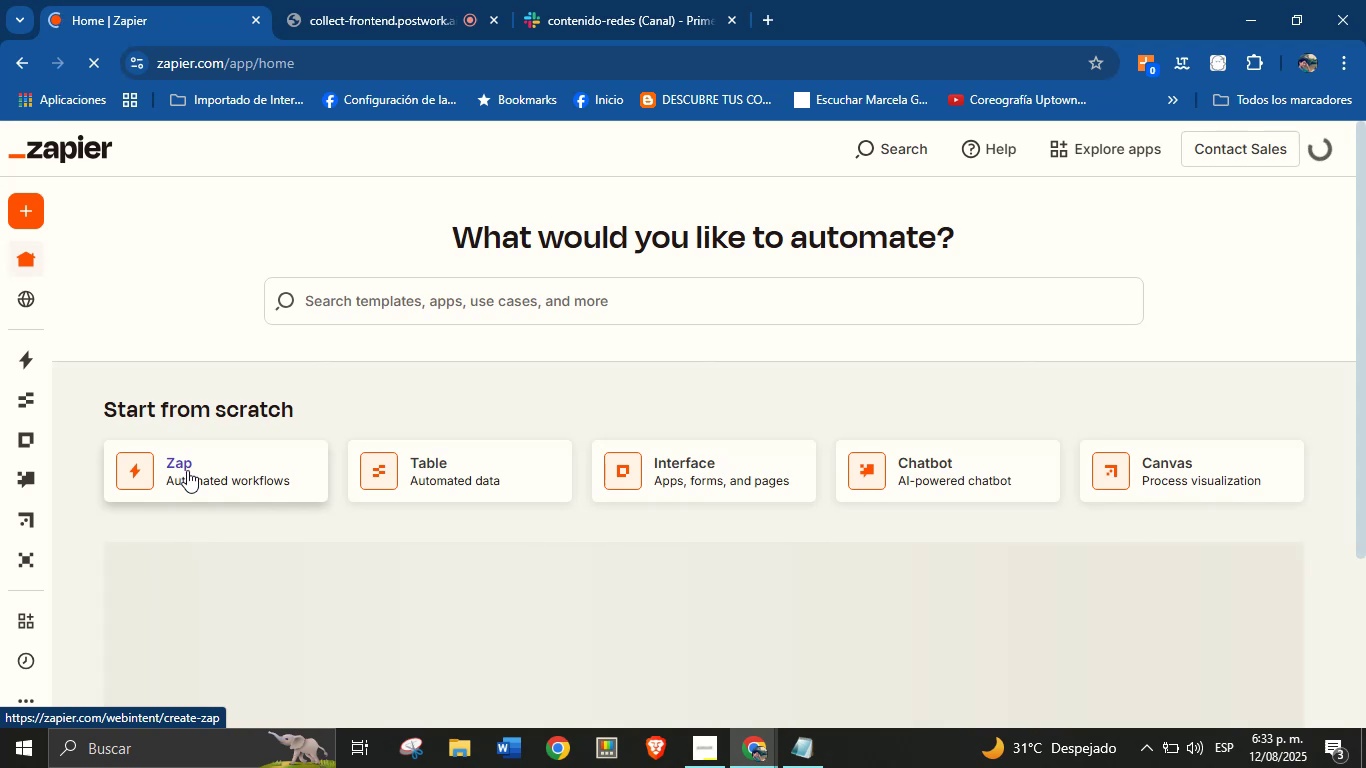 
wait(6.74)
 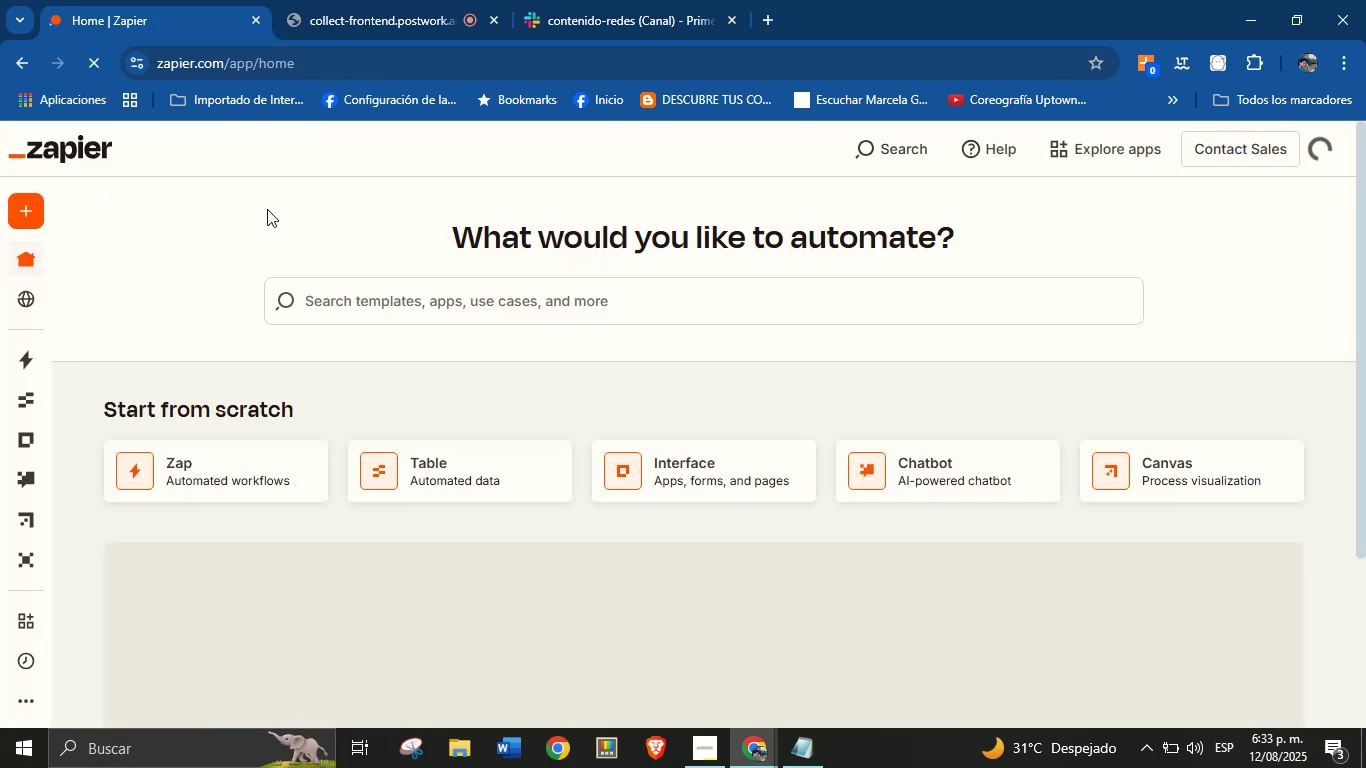 
left_click([187, 470])
 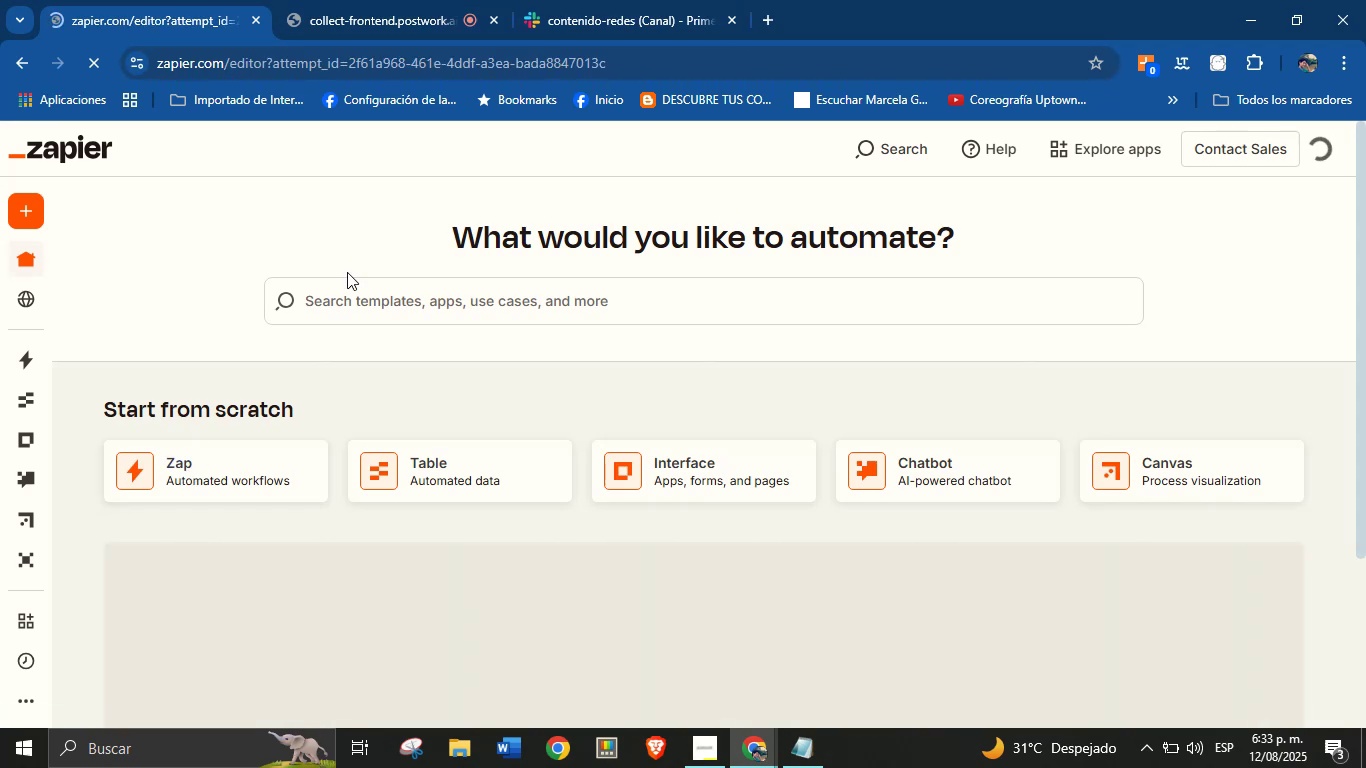 
left_click([364, 0])
 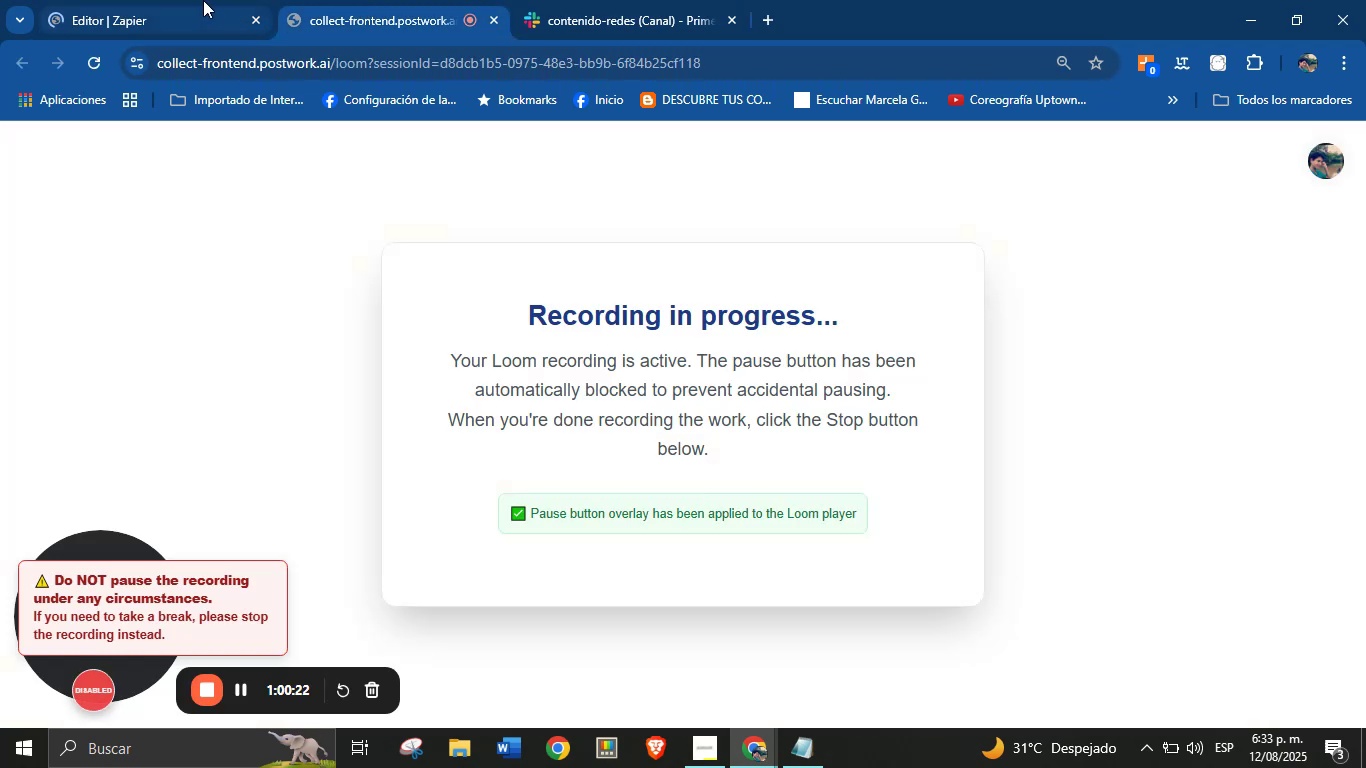 
left_click([158, 0])
 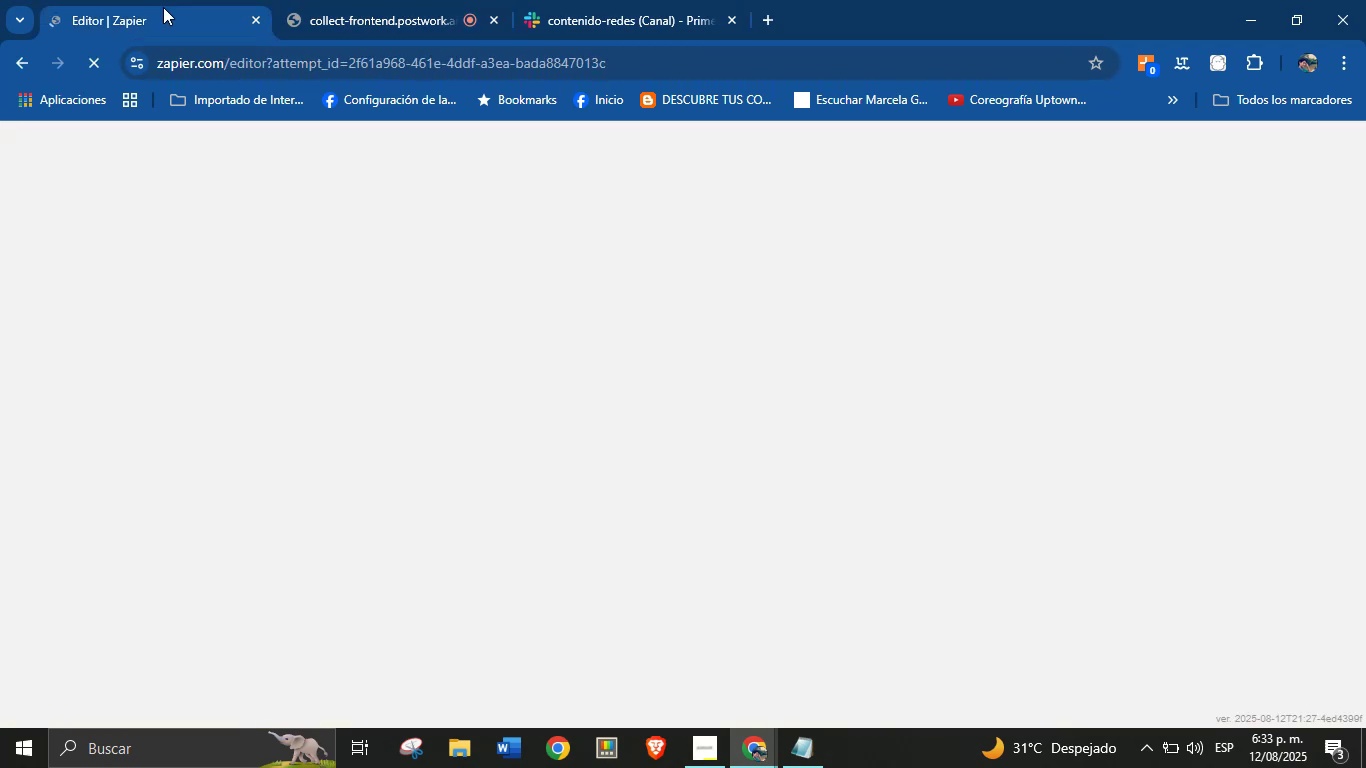 
mouse_move([517, 297])
 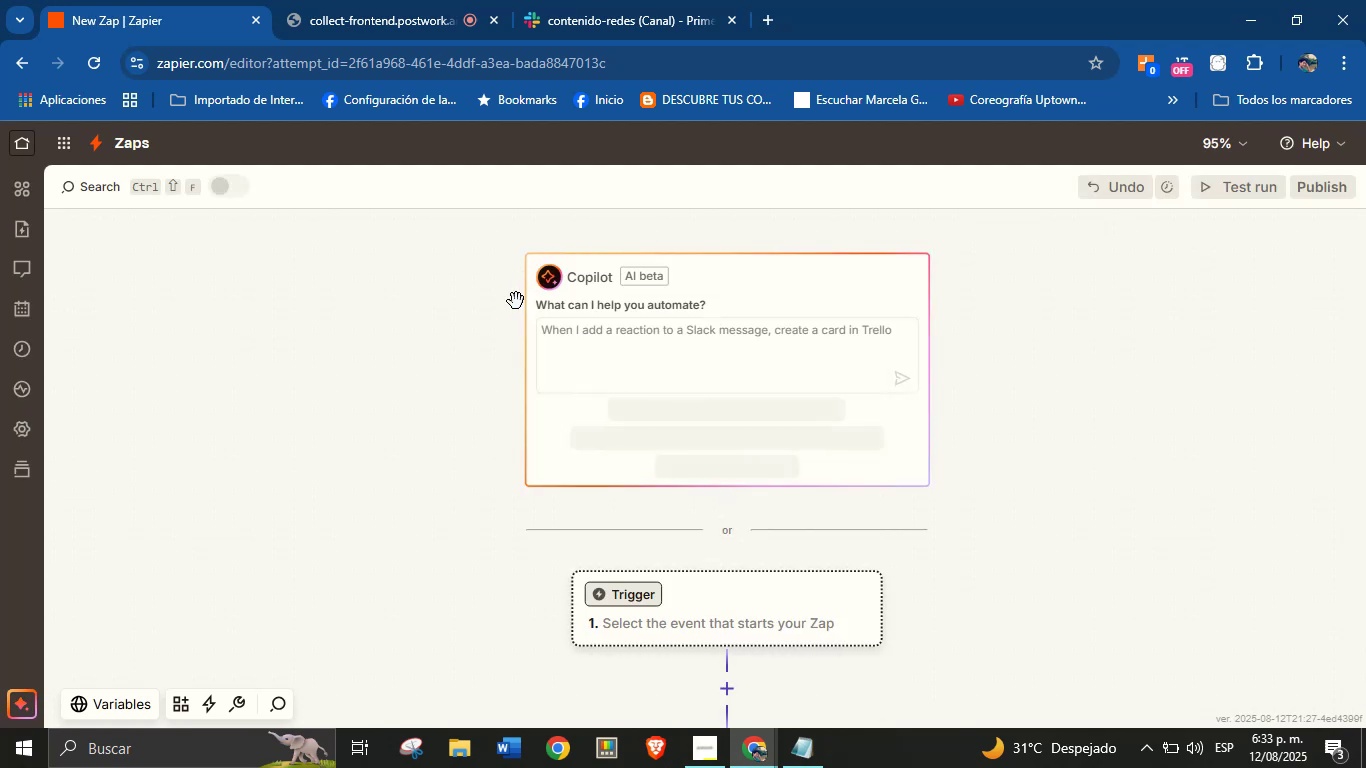 
scroll: coordinate [486, 383], scroll_direction: down, amount: 2.0
 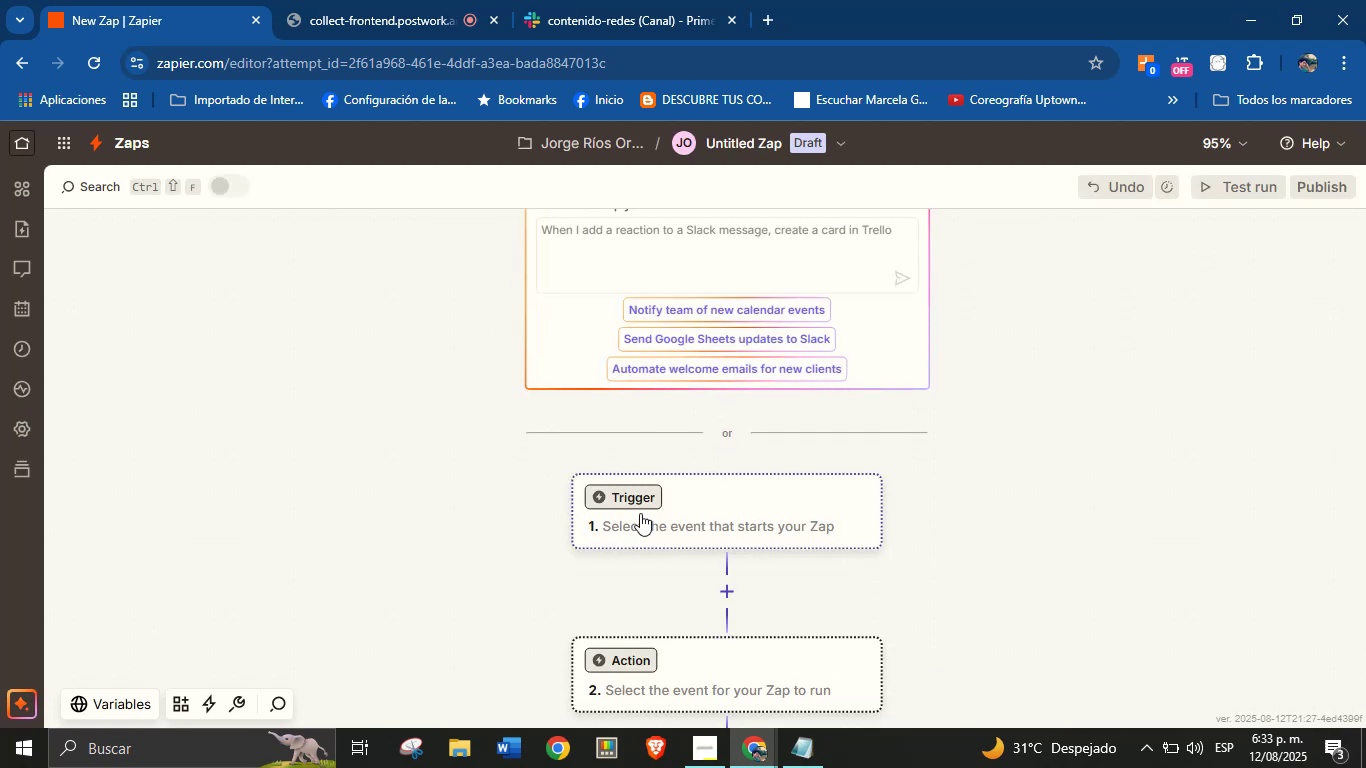 
left_click([642, 498])
 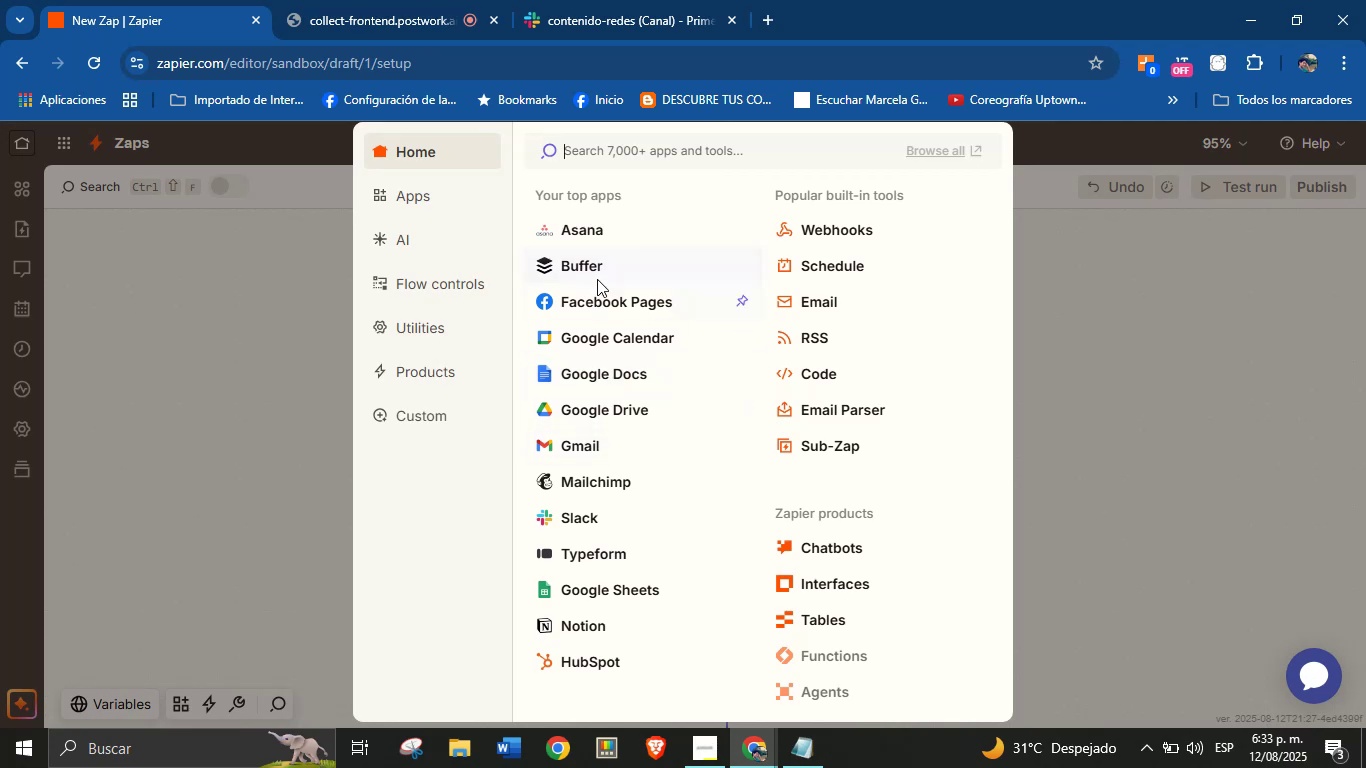 
wait(5.96)
 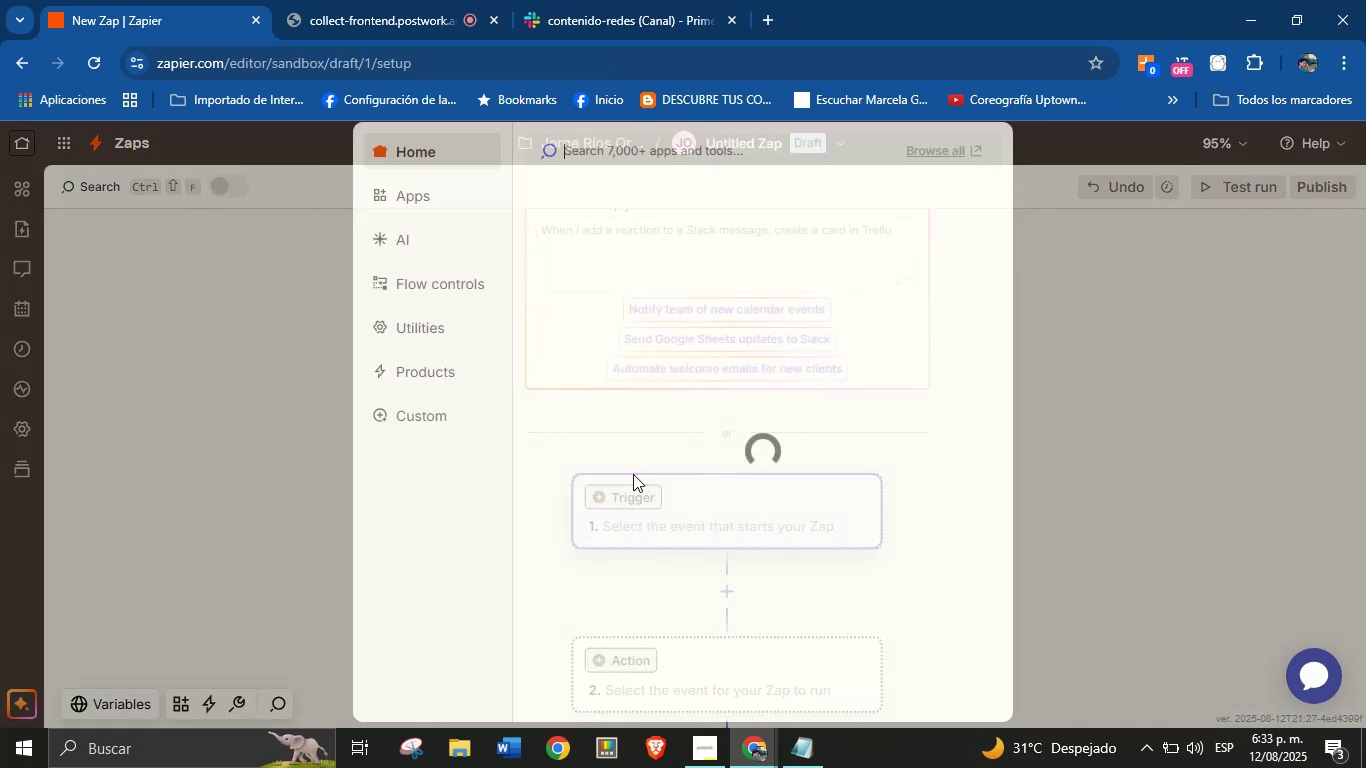 
left_click([587, 521])
 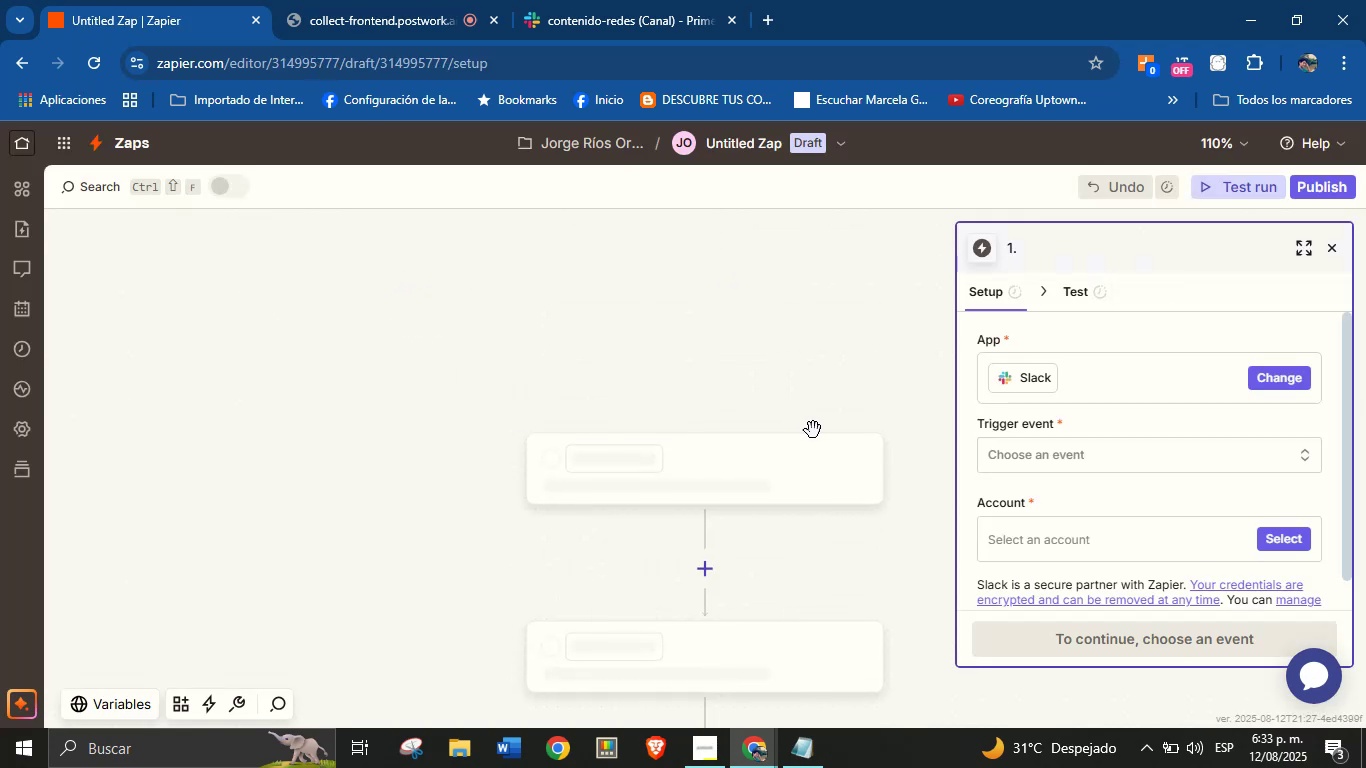 
left_click([1178, 456])
 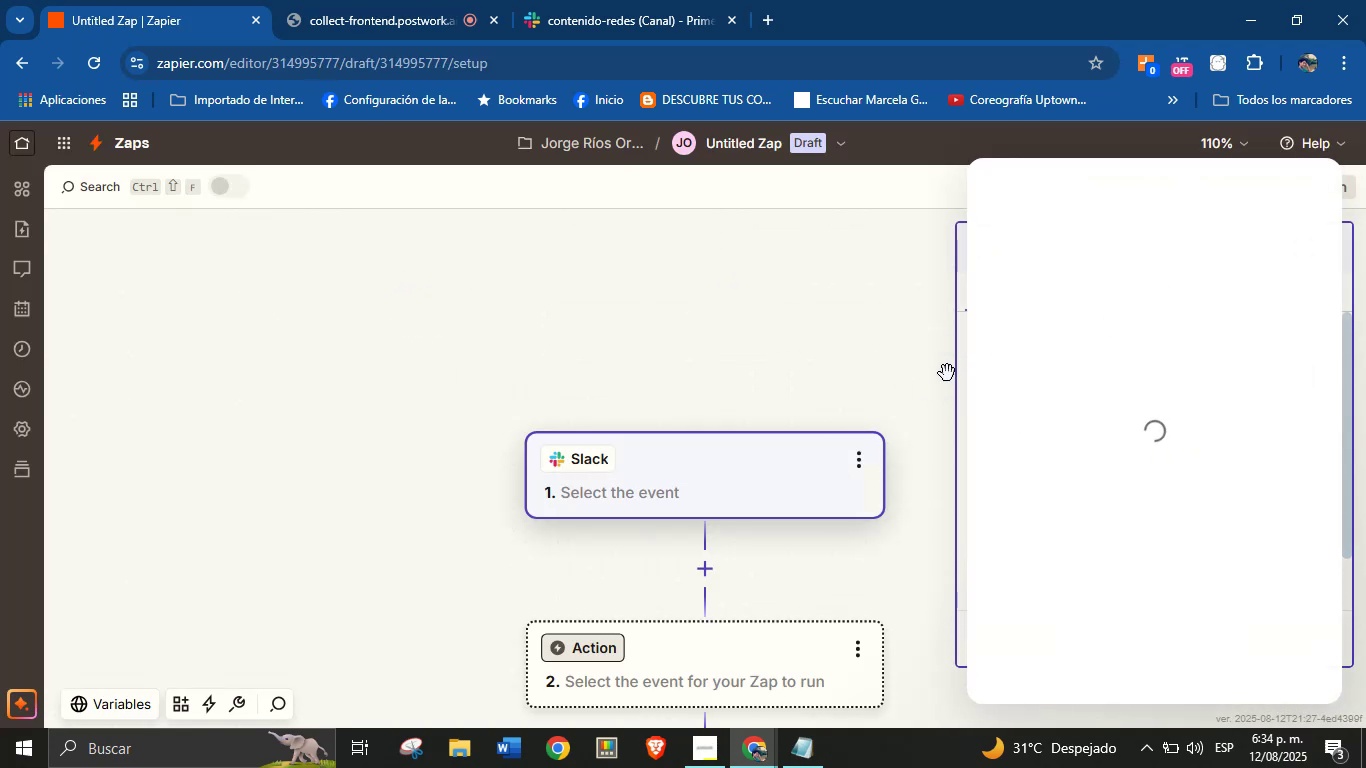 
mouse_move([869, 351])
 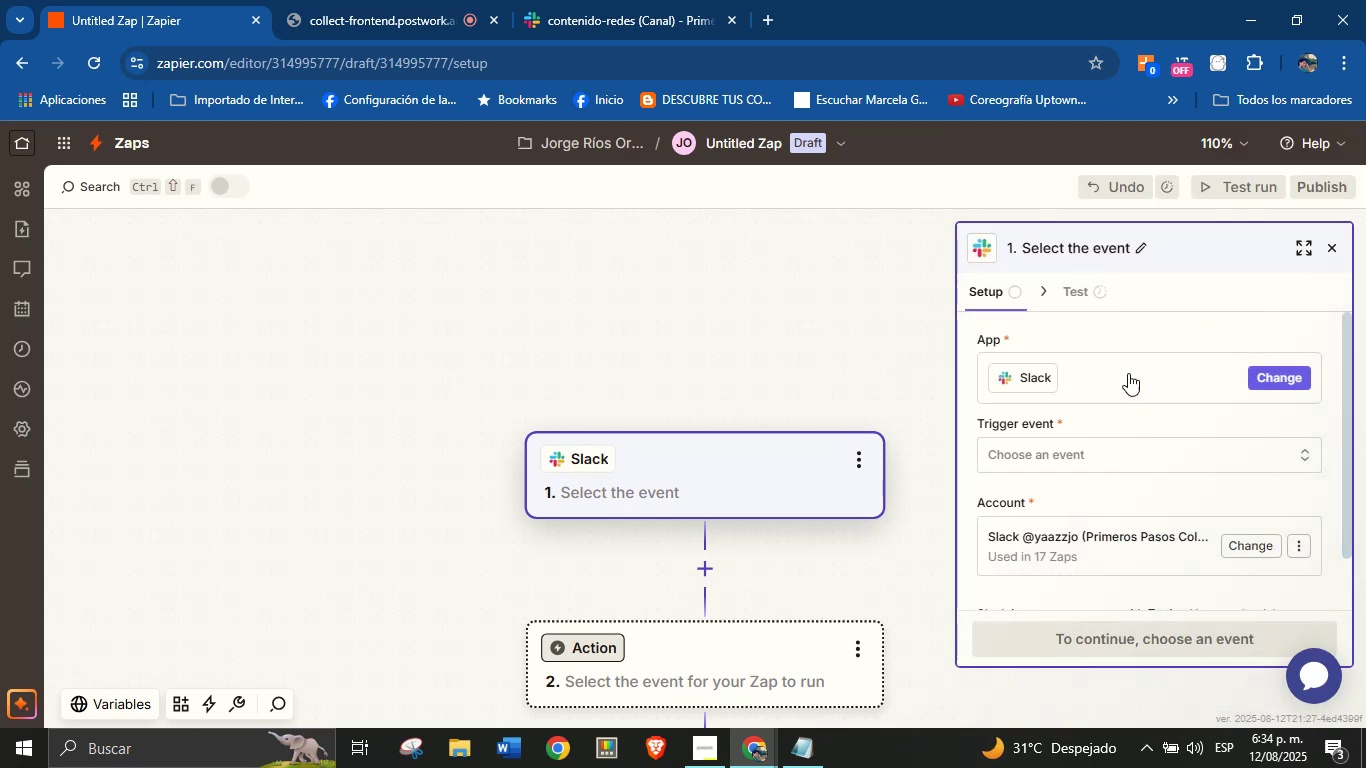 
left_click([1062, 452])
 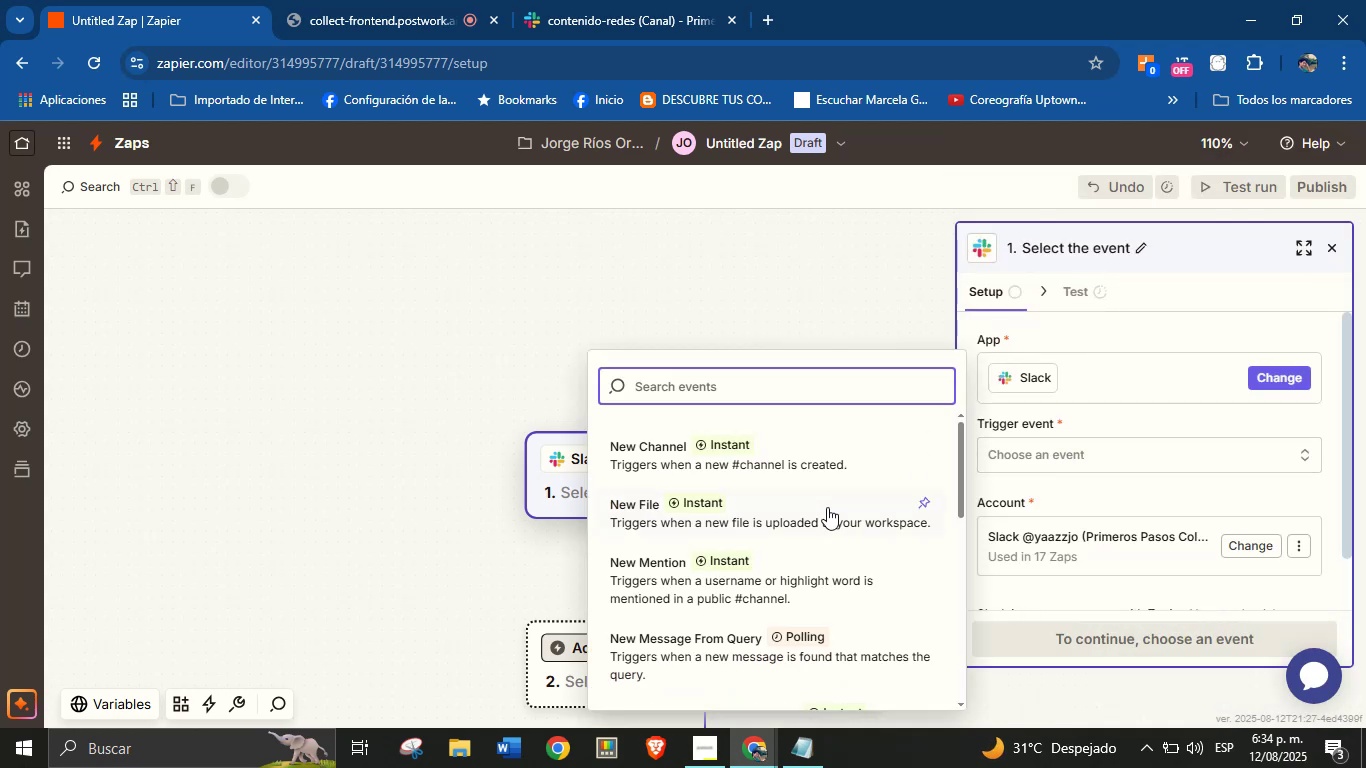 
scroll: coordinate [816, 486], scroll_direction: down, amount: 1.0
 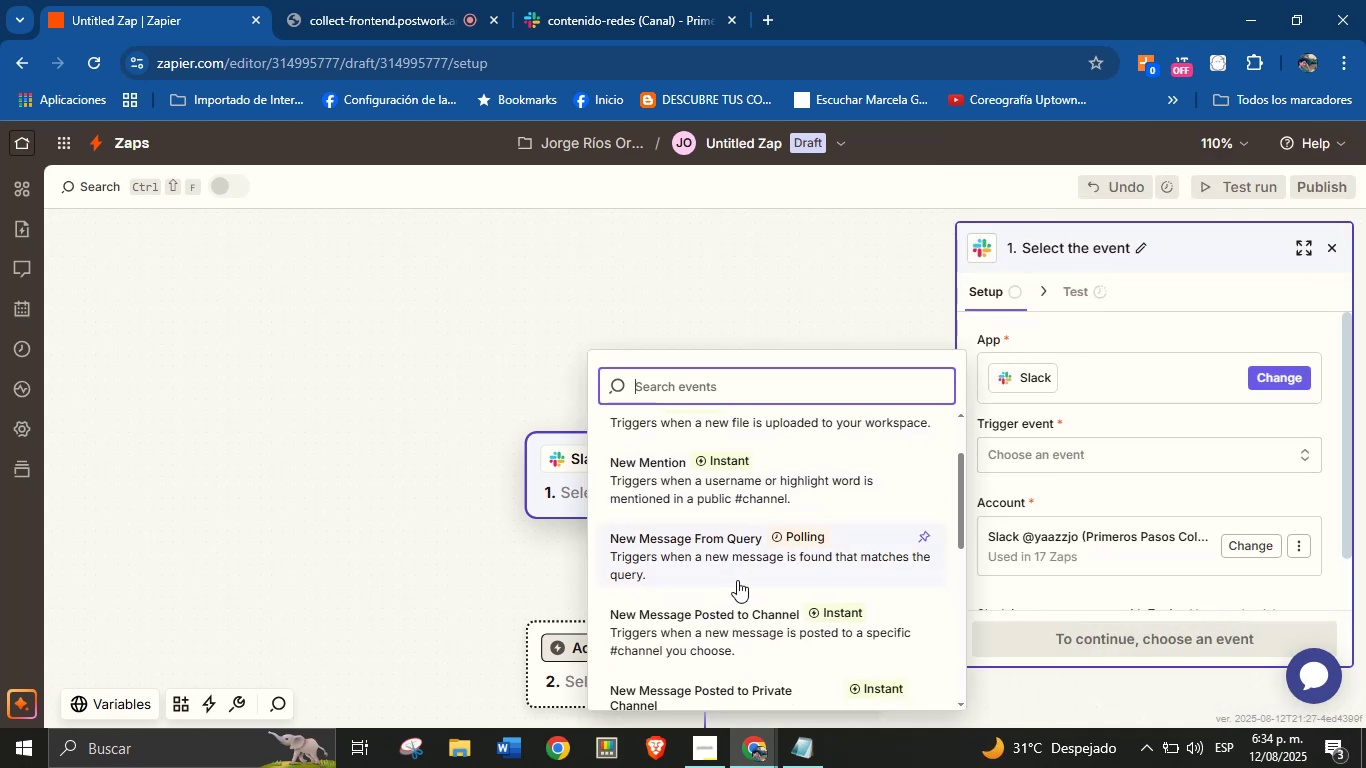 
left_click([732, 621])
 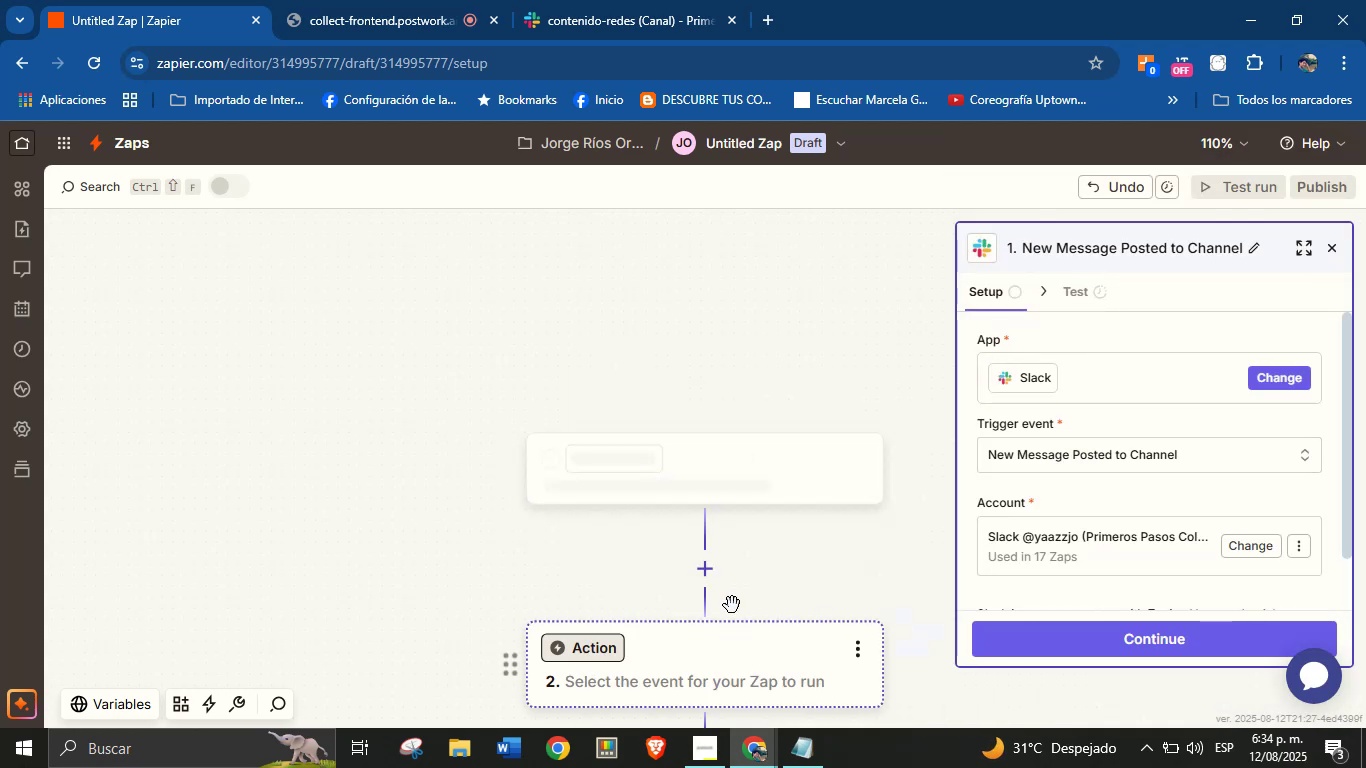 
mouse_move([768, 534])
 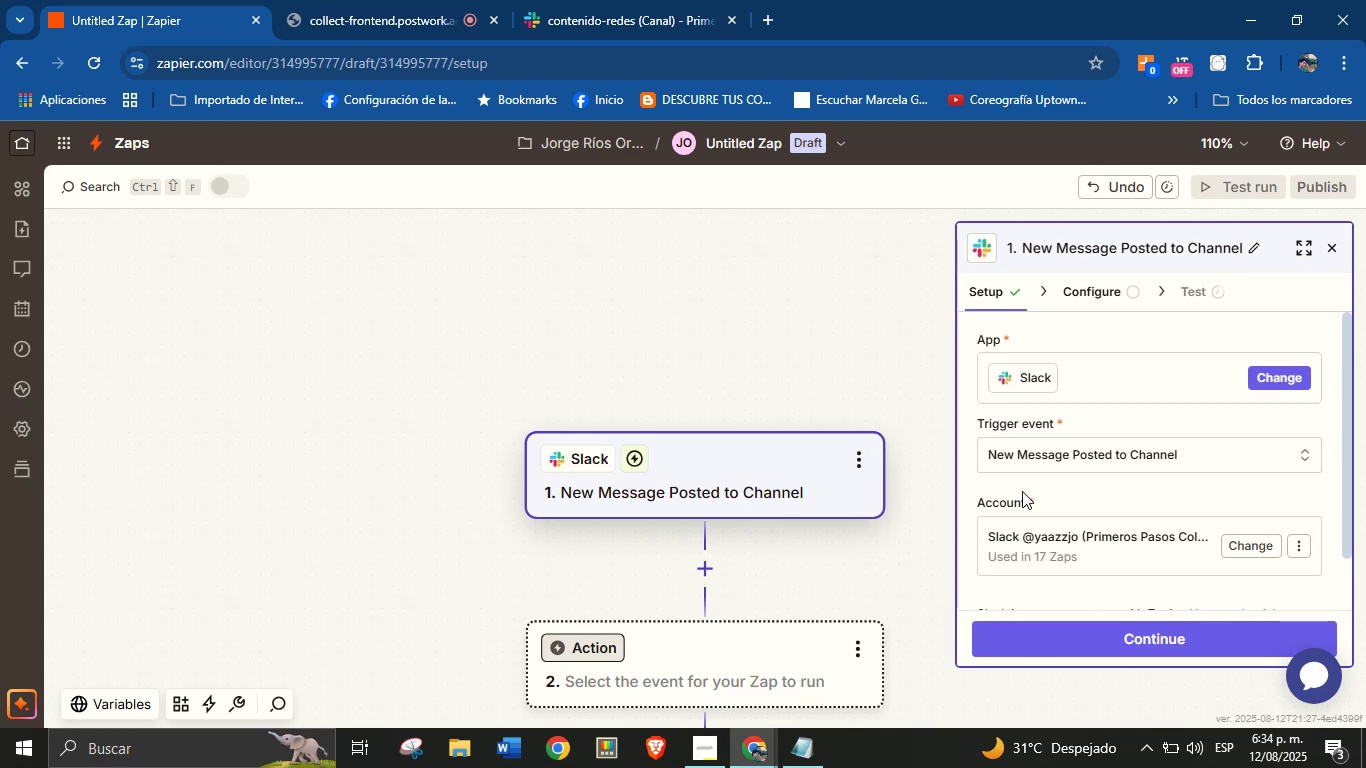 
left_click([1051, 491])
 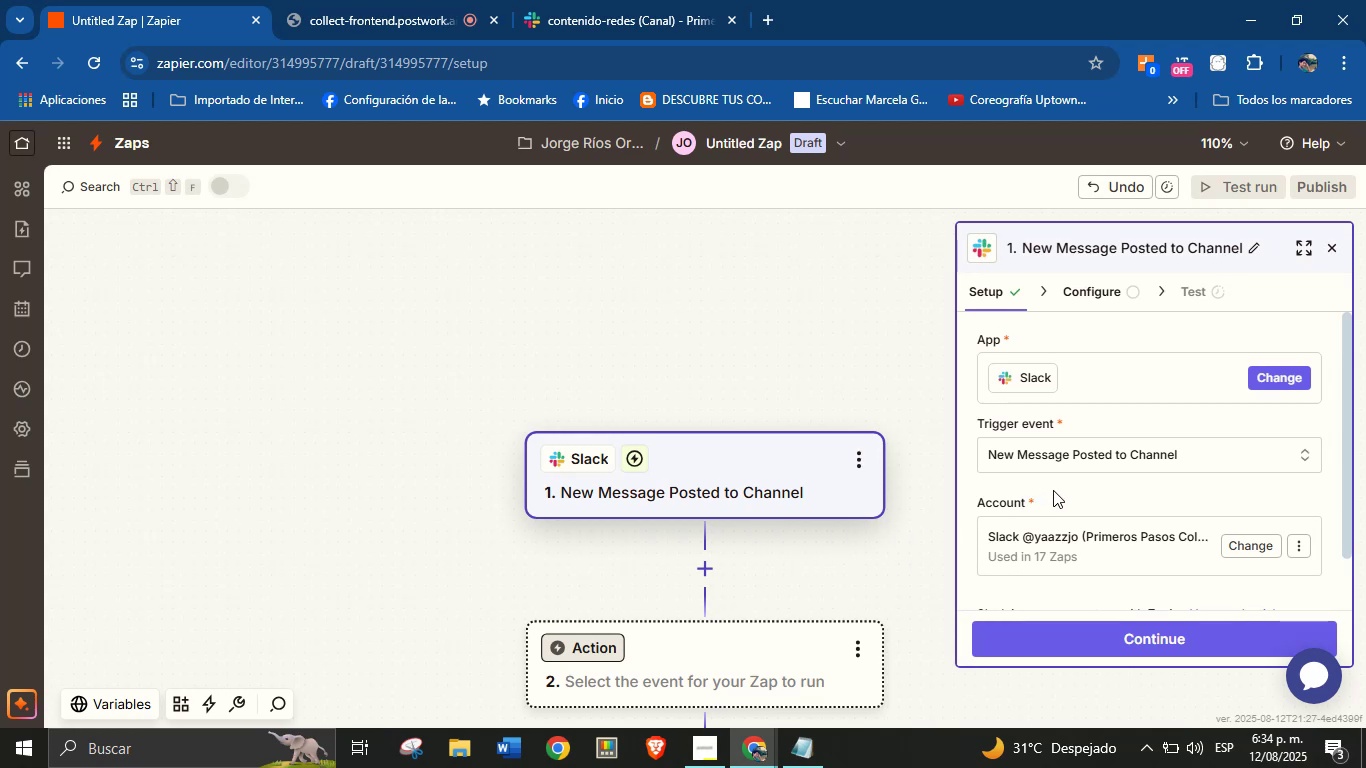 
scroll: coordinate [1059, 489], scroll_direction: down, amount: 2.0
 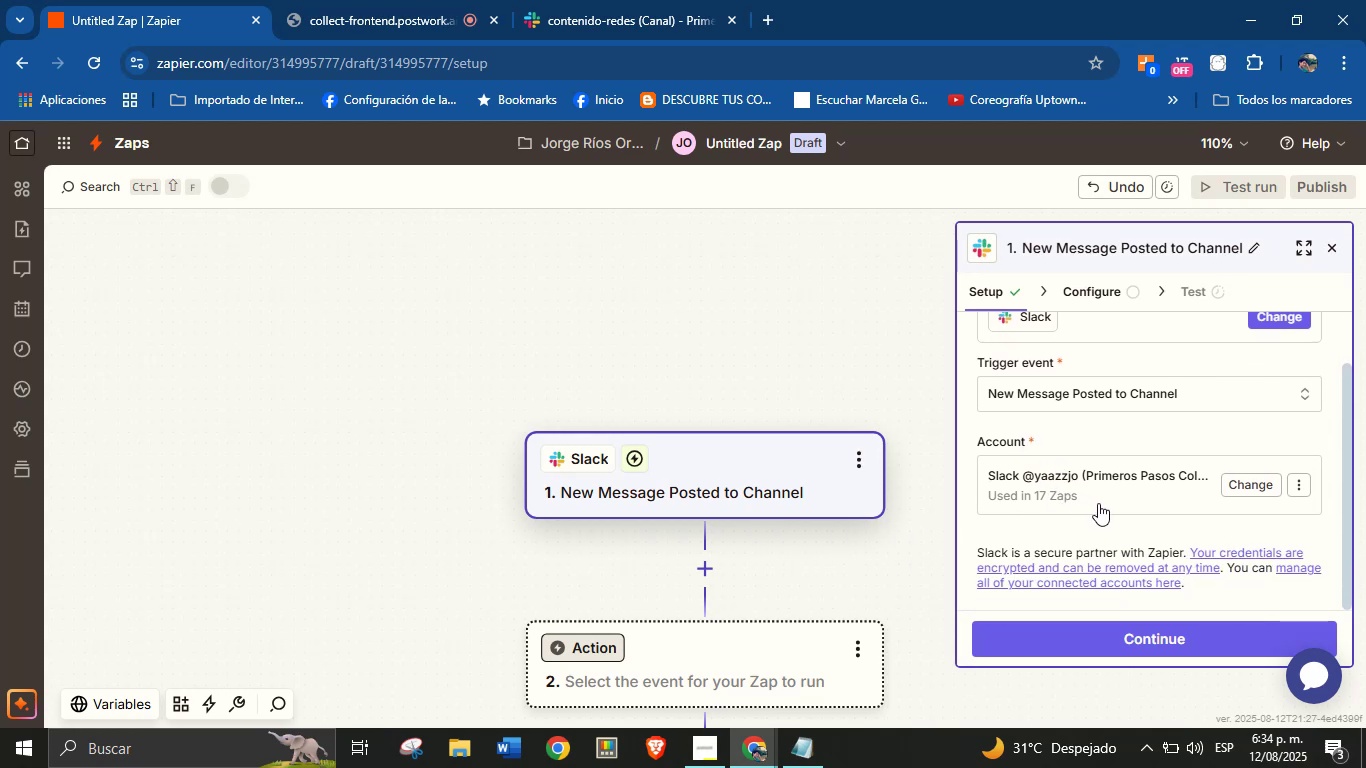 
scroll: coordinate [1106, 491], scroll_direction: up, amount: 6.0
 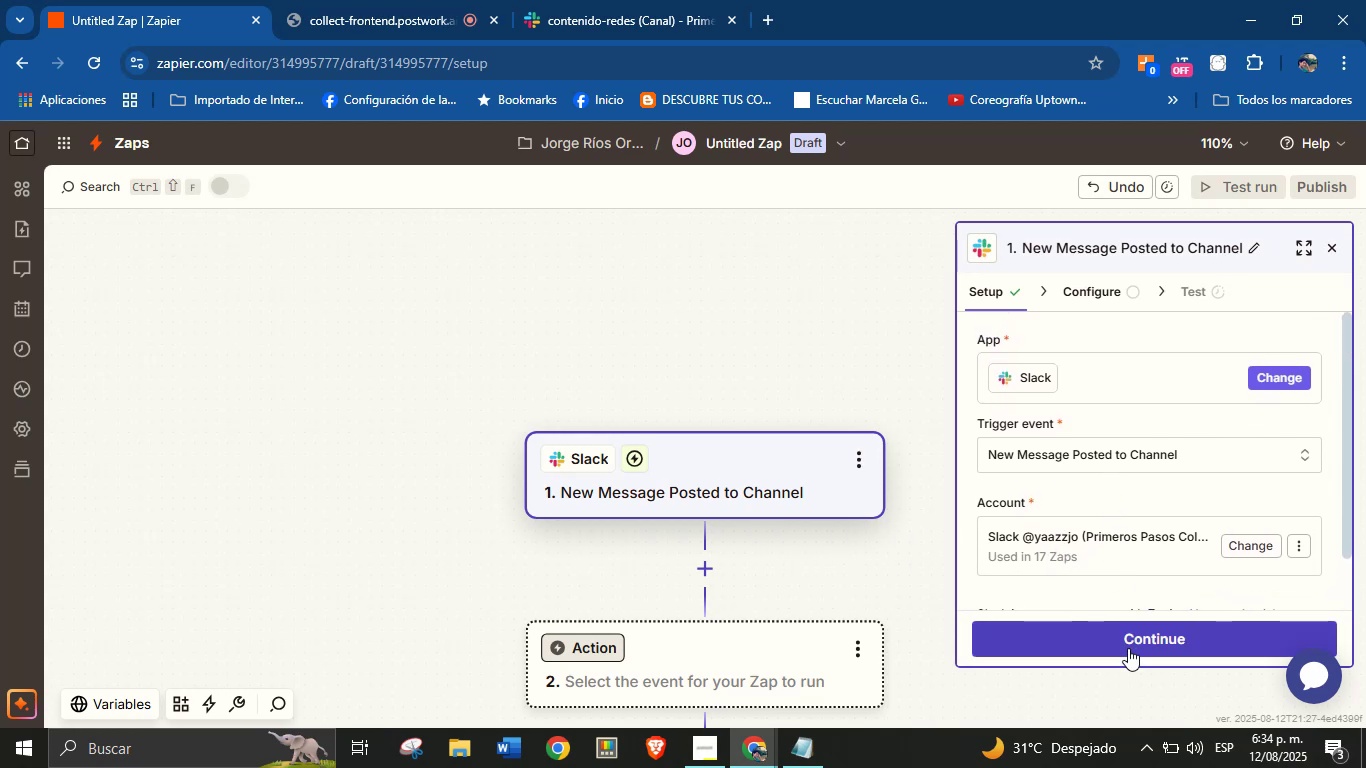 
left_click([1130, 633])
 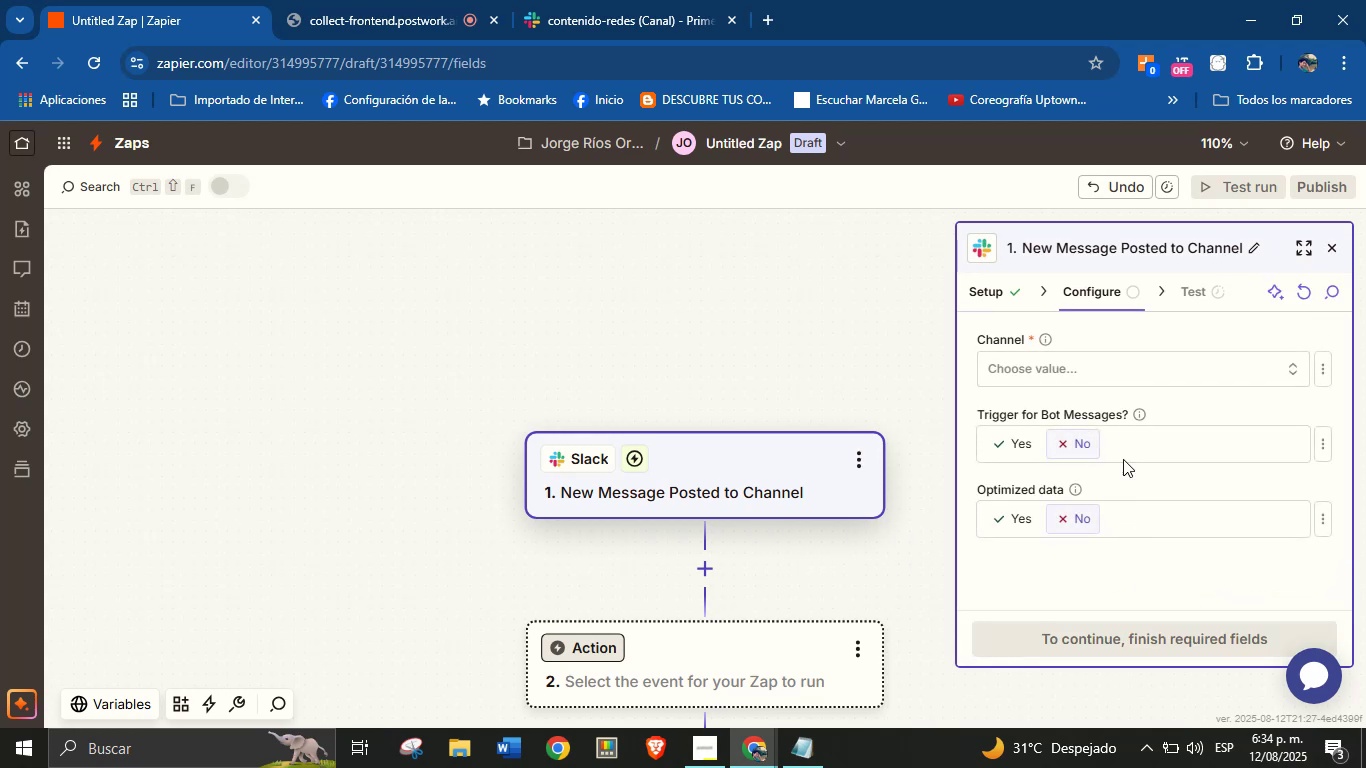 
left_click([1113, 369])
 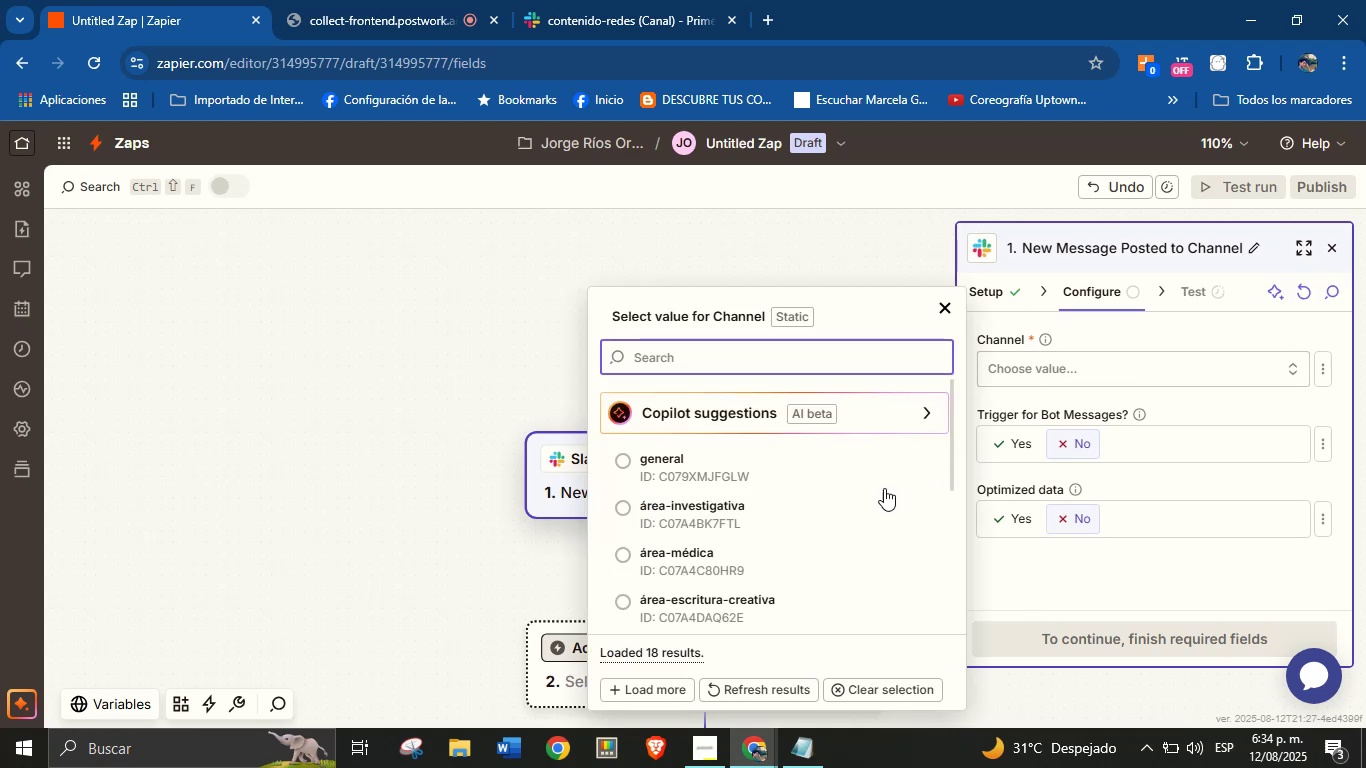 
scroll: coordinate [794, 482], scroll_direction: none, amount: 0.0
 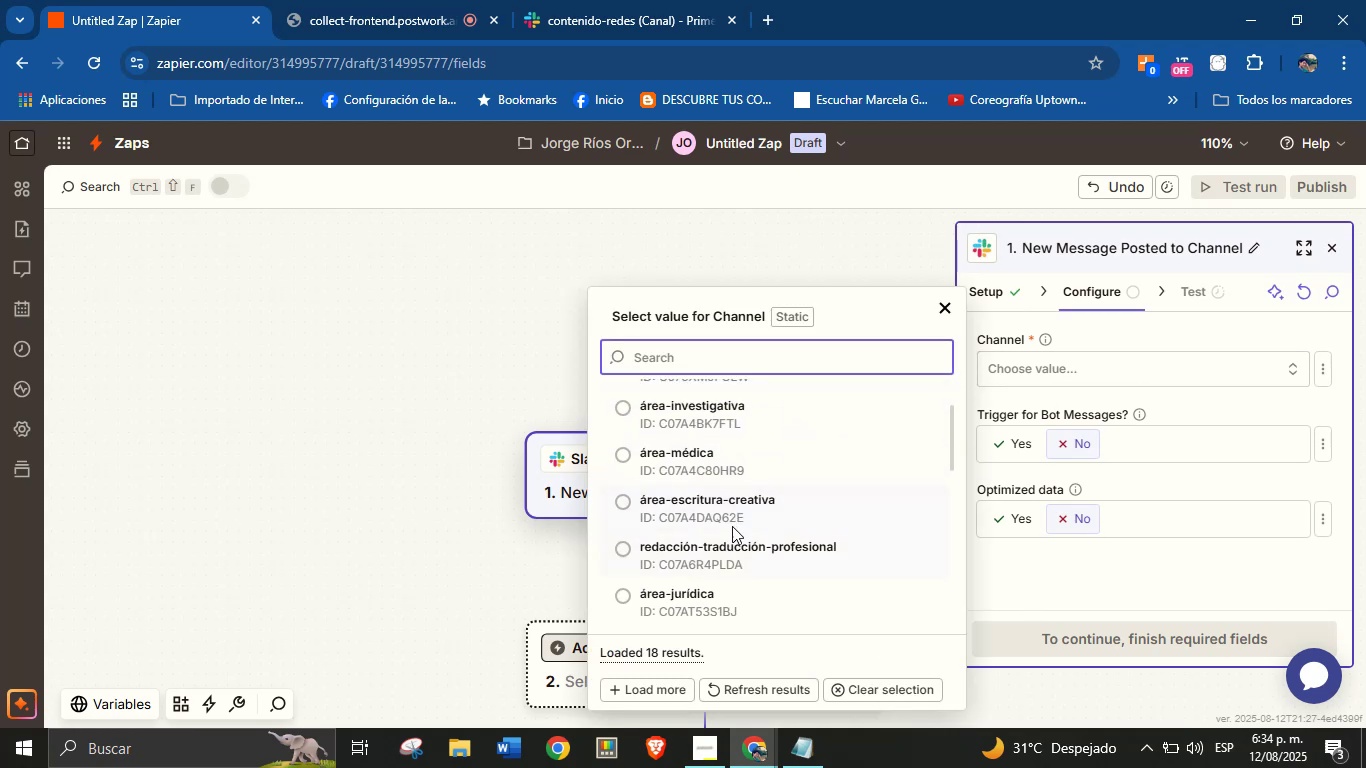 
scroll: coordinate [762, 518], scroll_direction: down, amount: 2.0
 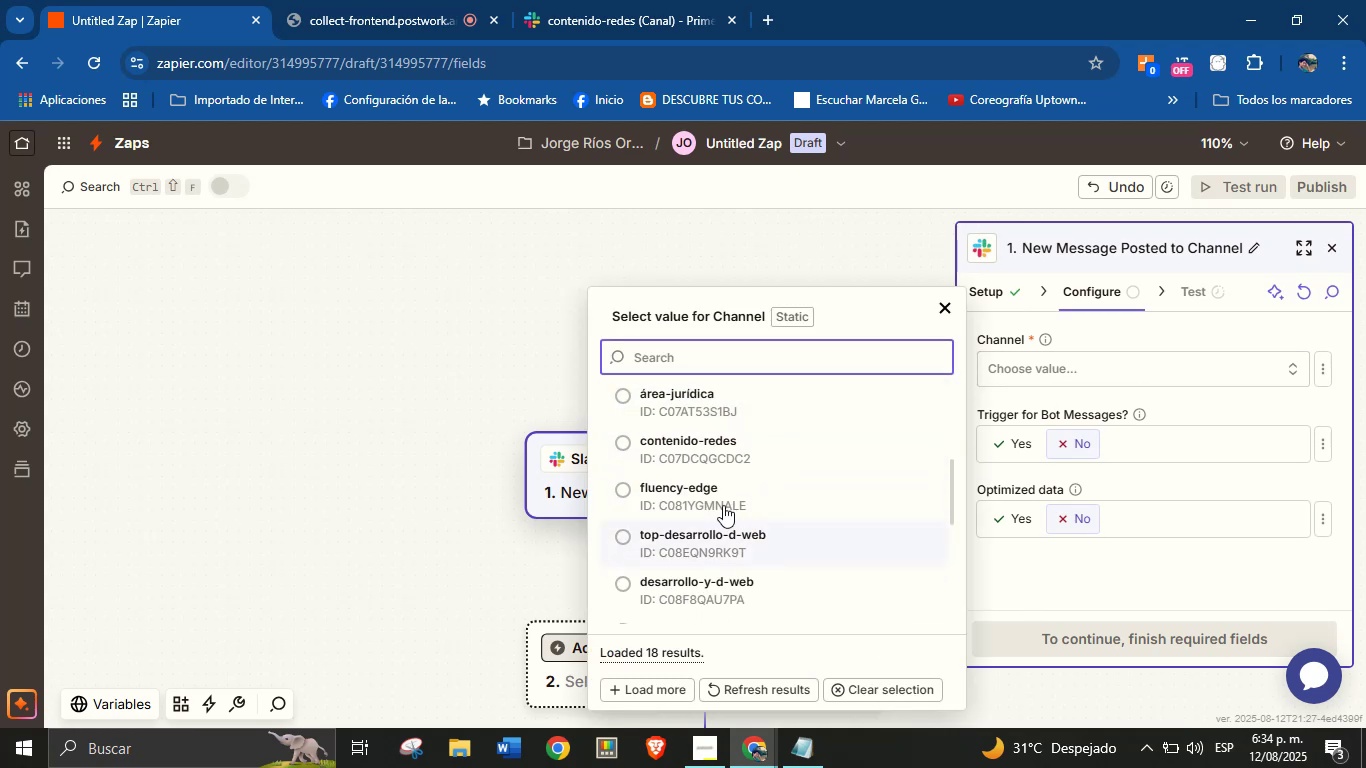 
left_click([715, 490])
 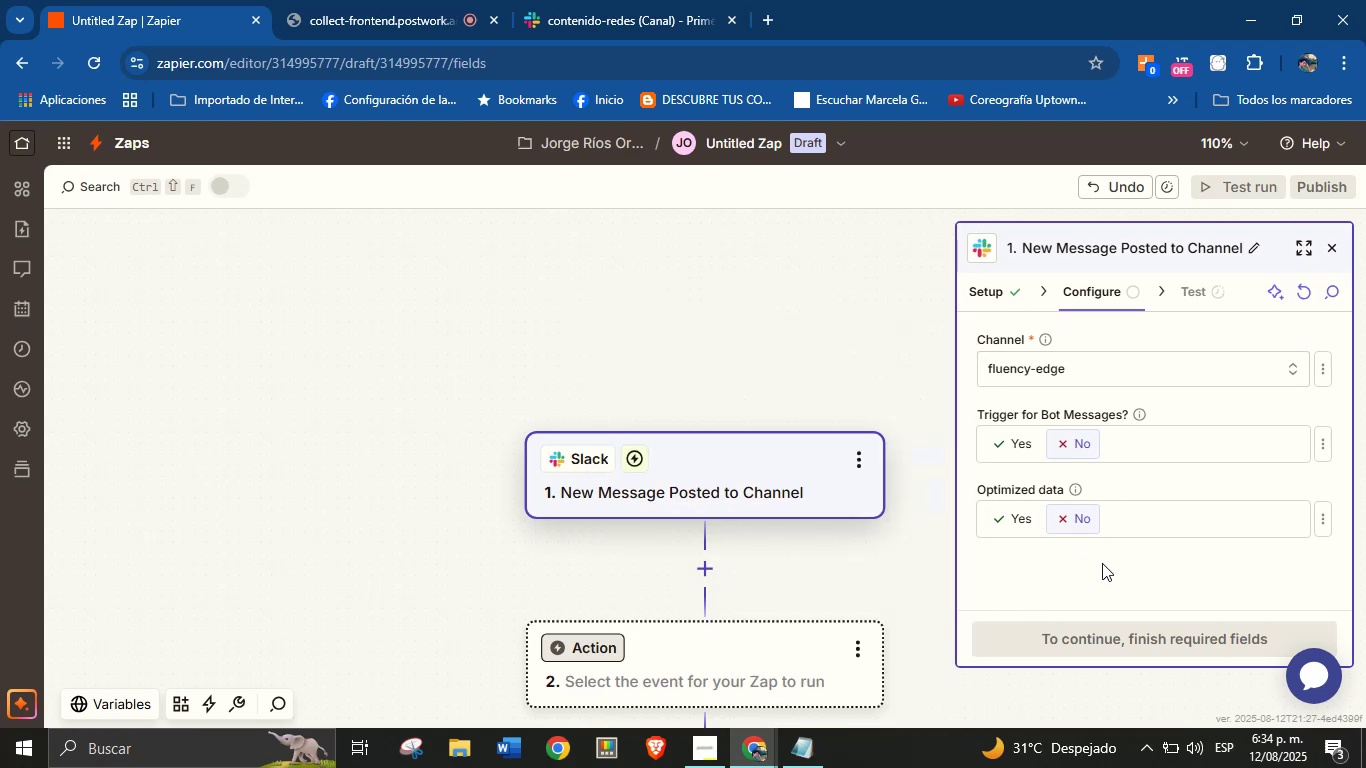 
left_click([1102, 570])
 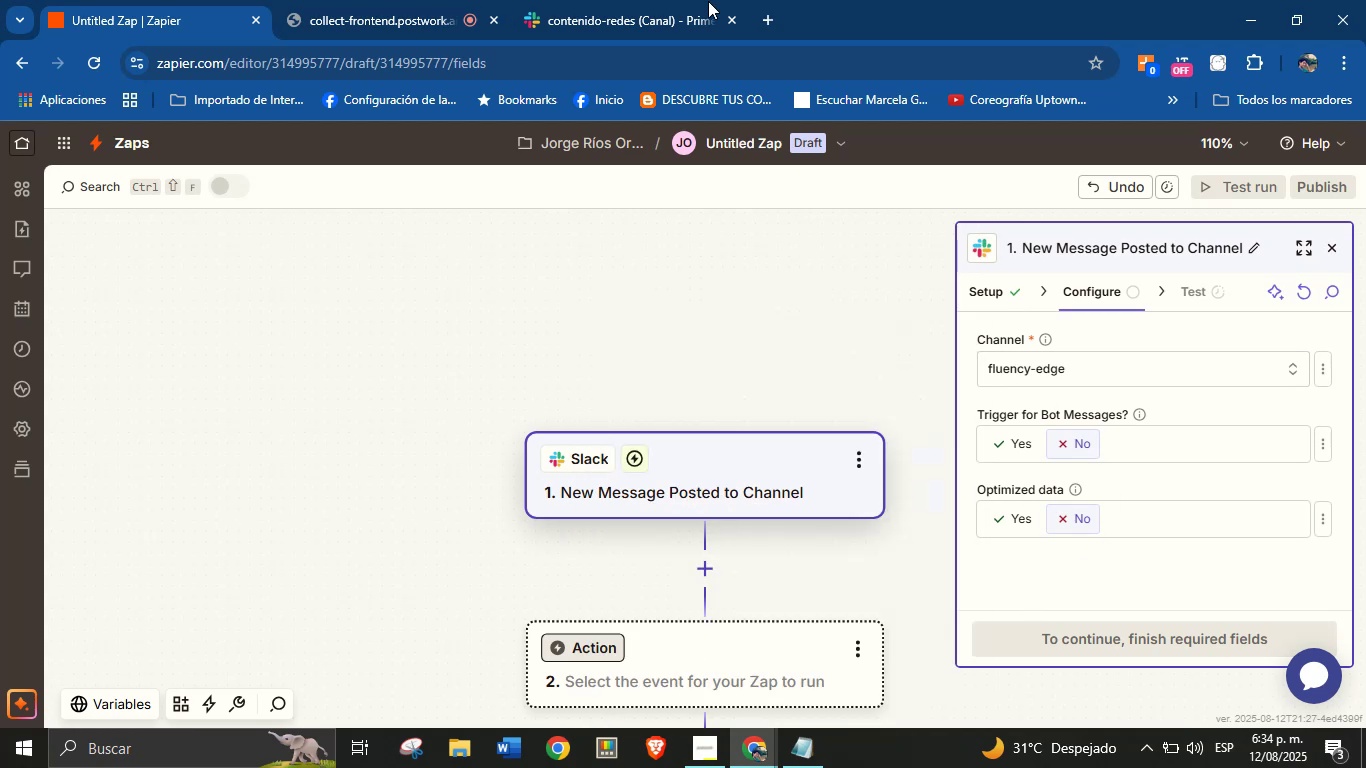 
left_click([613, 0])
 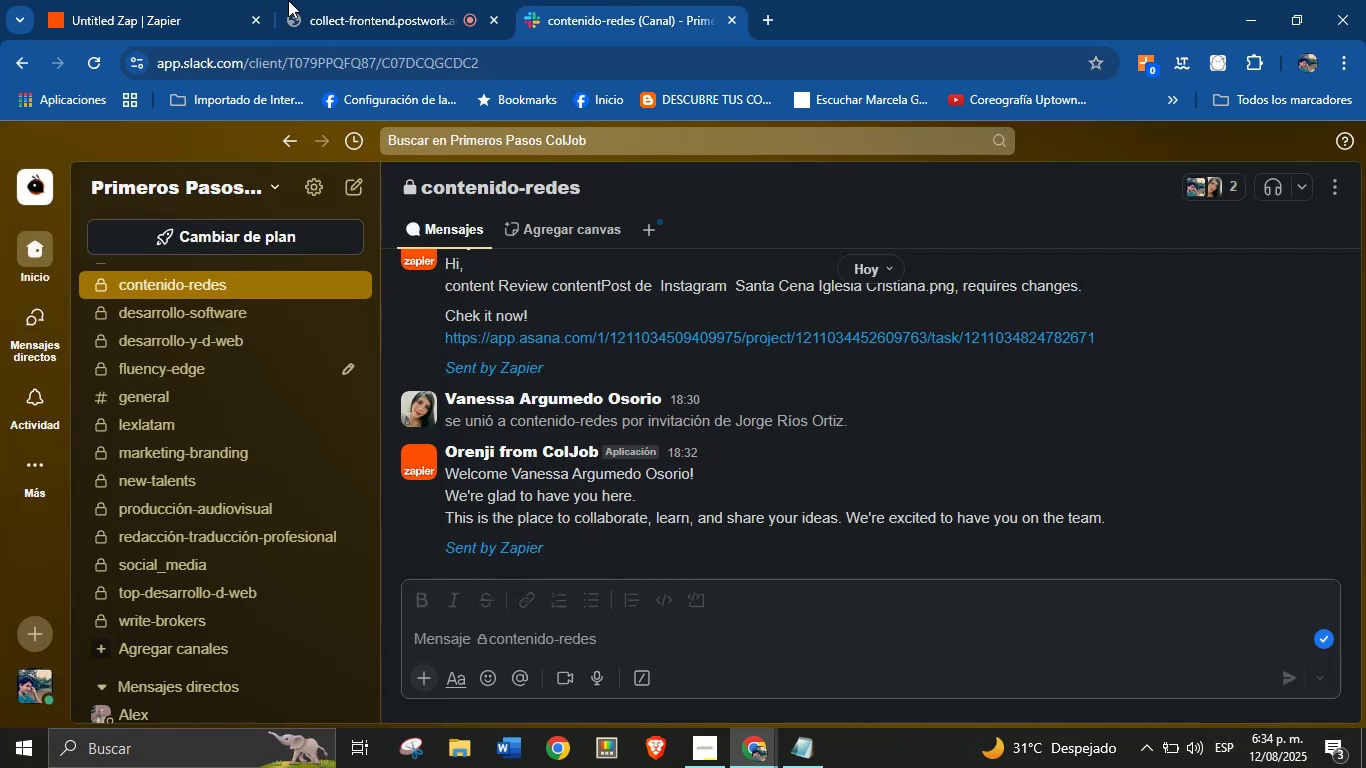 
left_click([138, 0])
 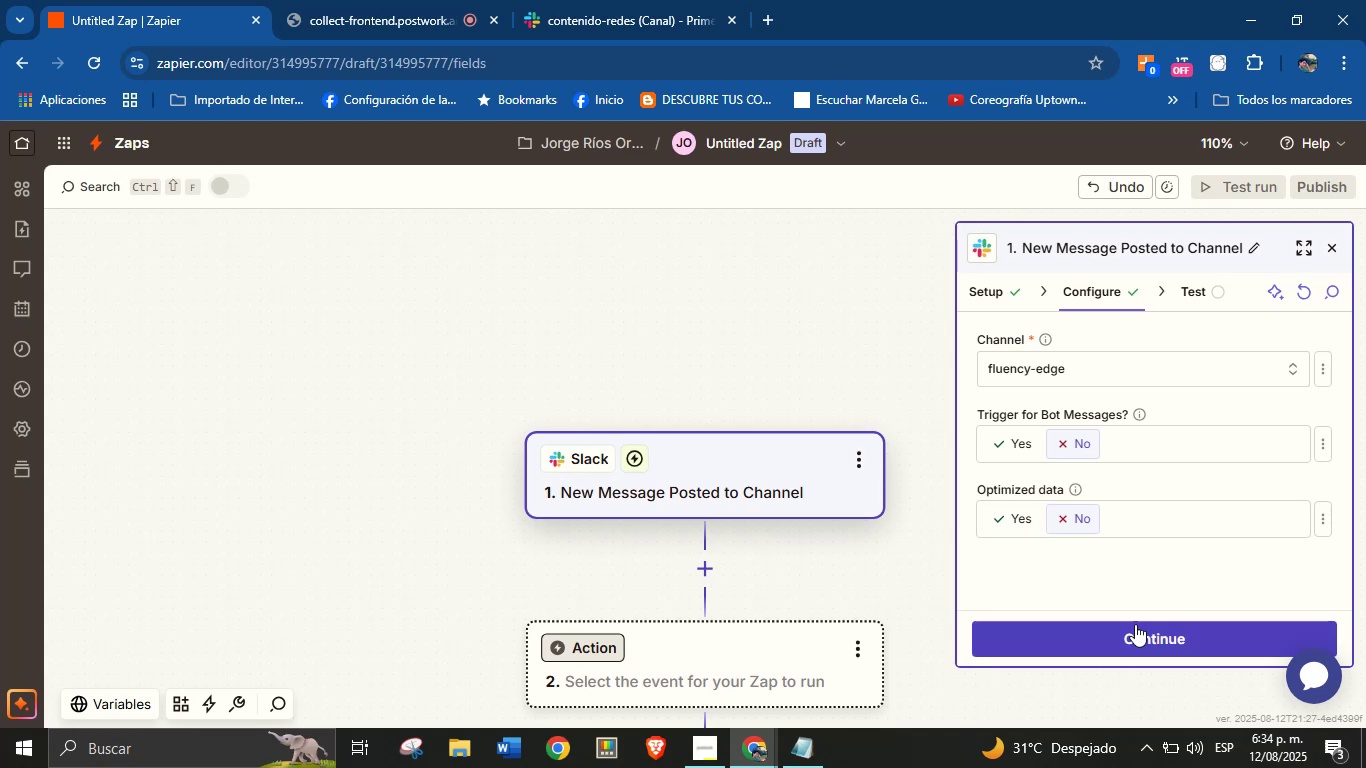 
left_click([1135, 629])
 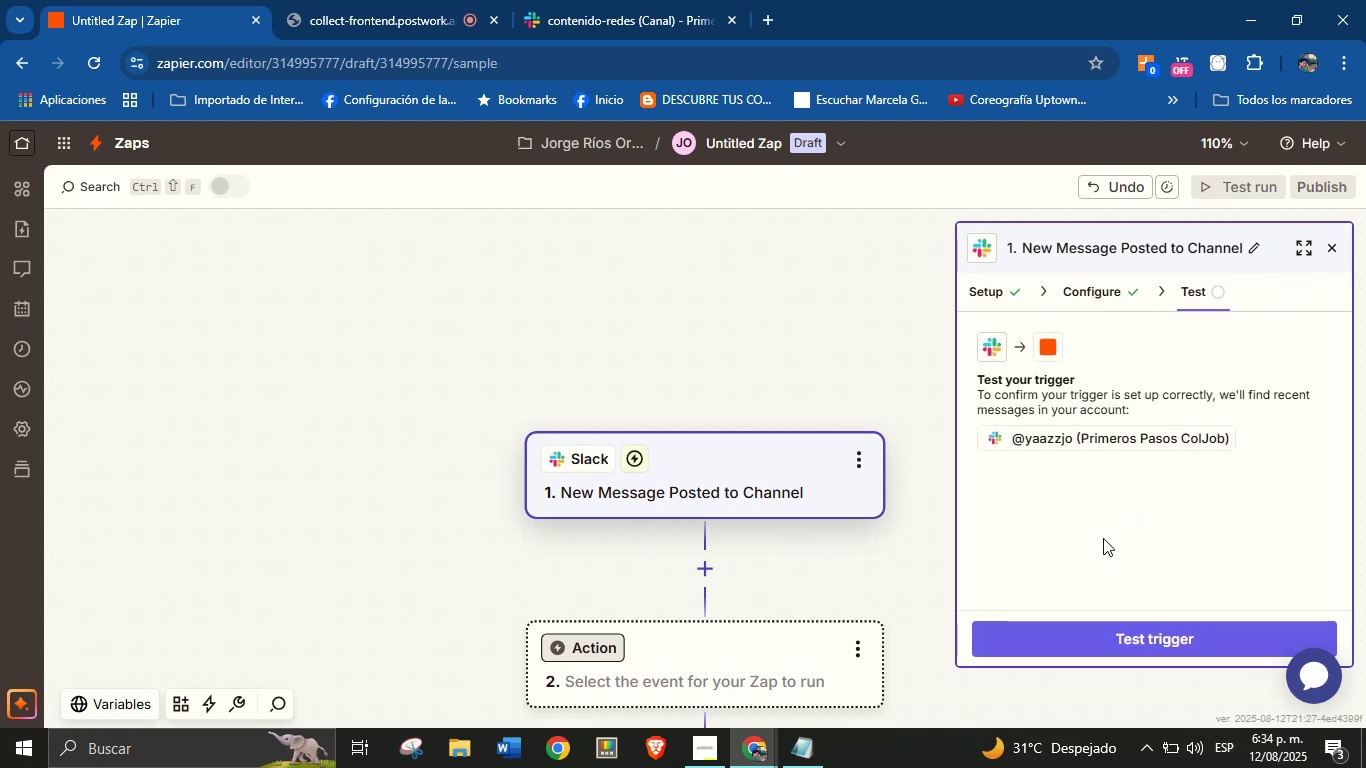 
left_click([1122, 637])
 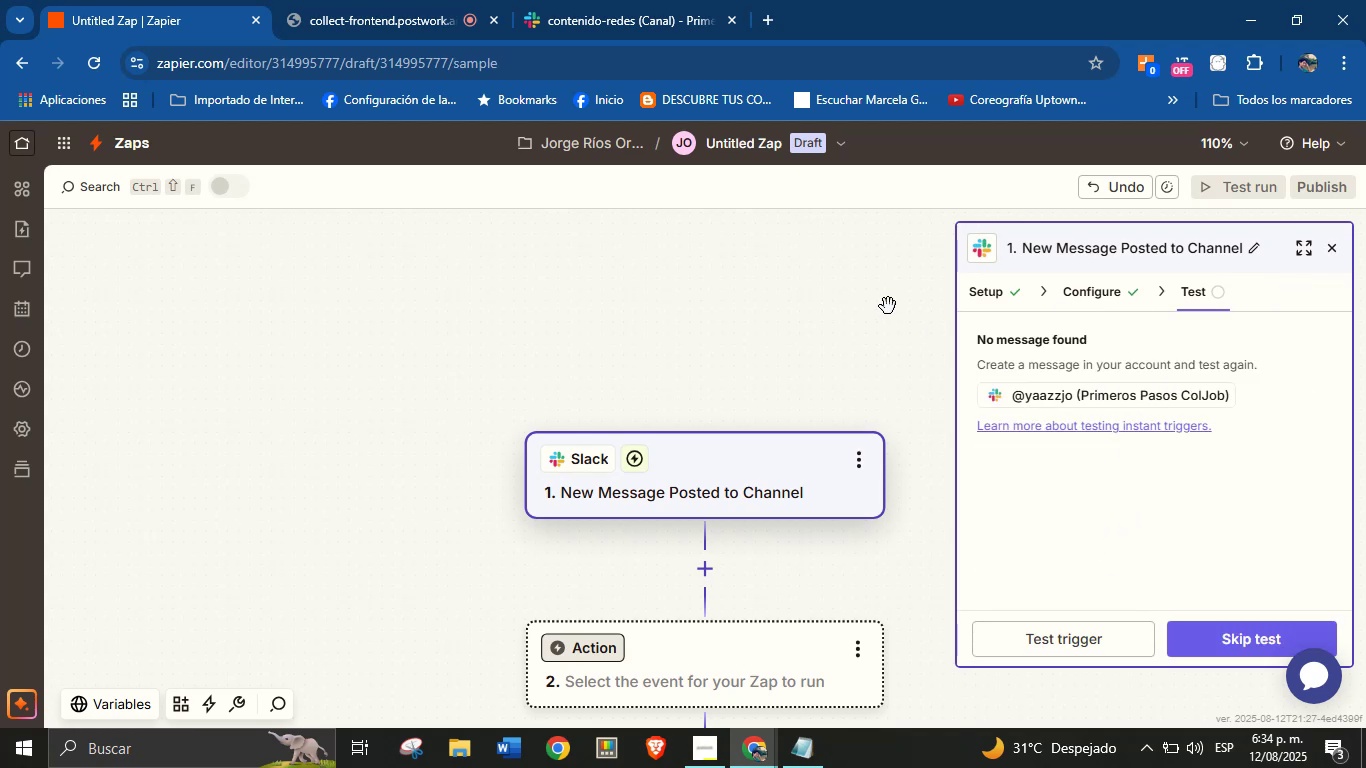 
wait(5.28)
 